 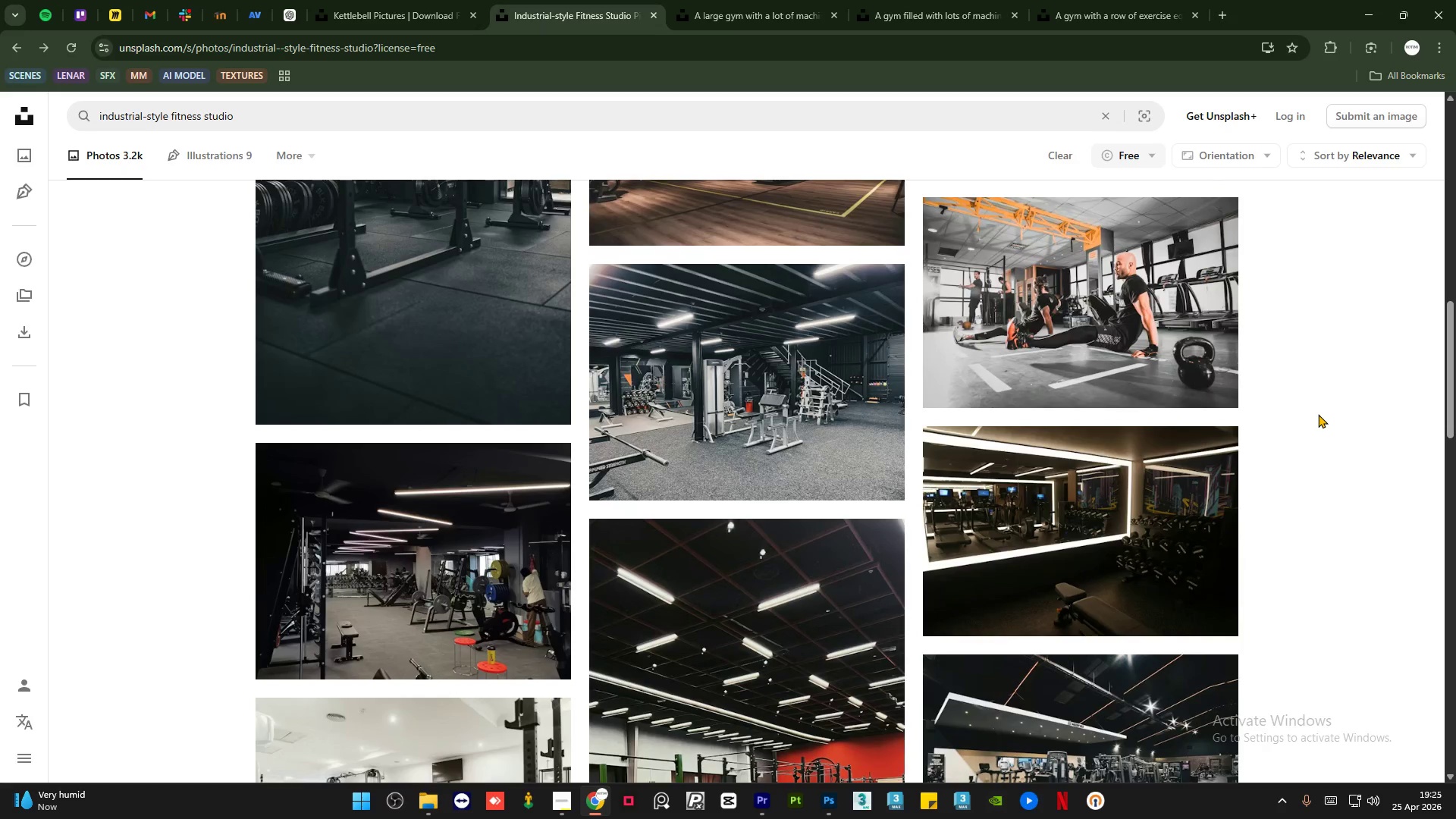 
scroll: coordinate [1311, 415], scroll_direction: up, amount: 4.0
 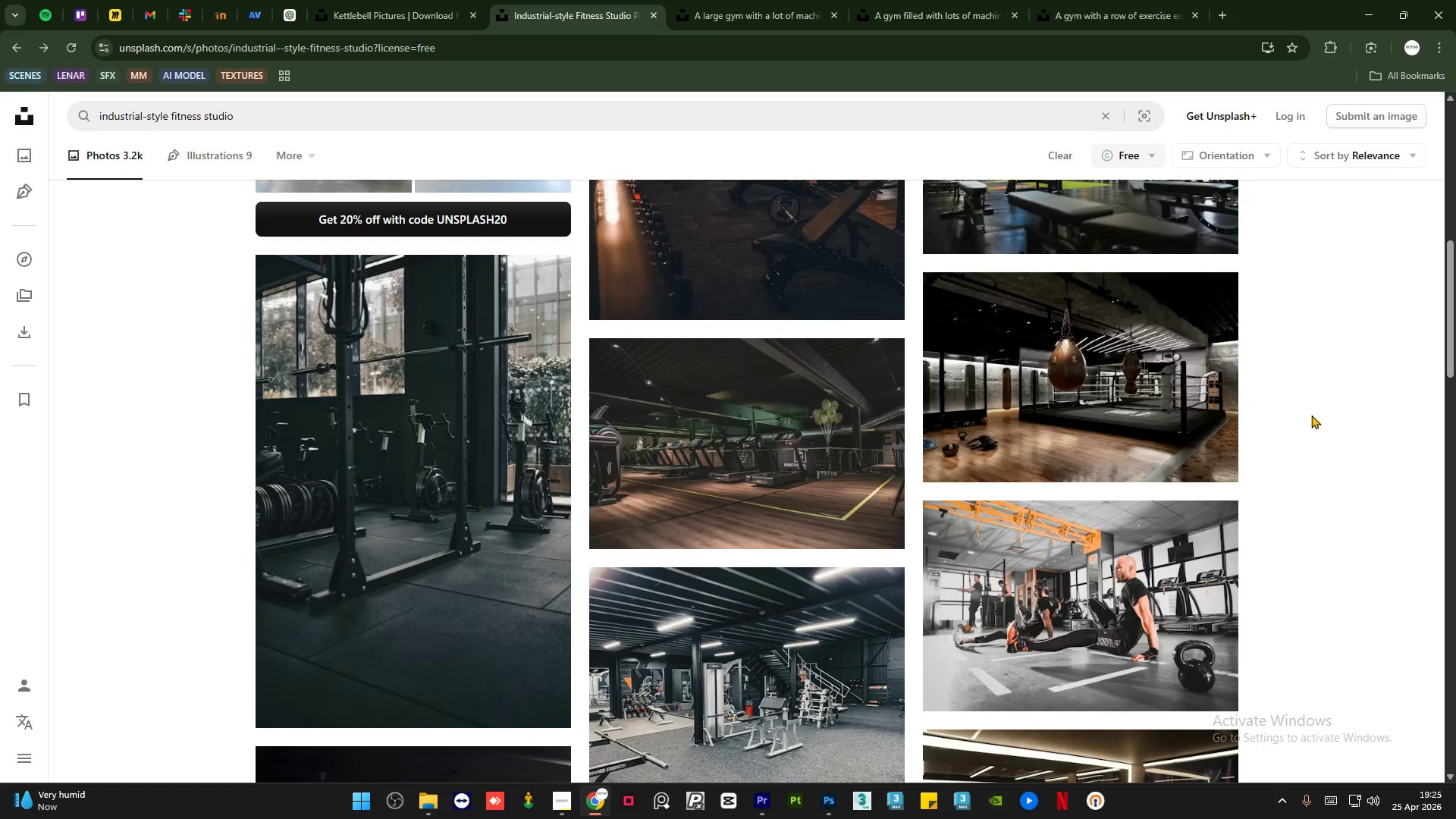 
wait(5.42)
 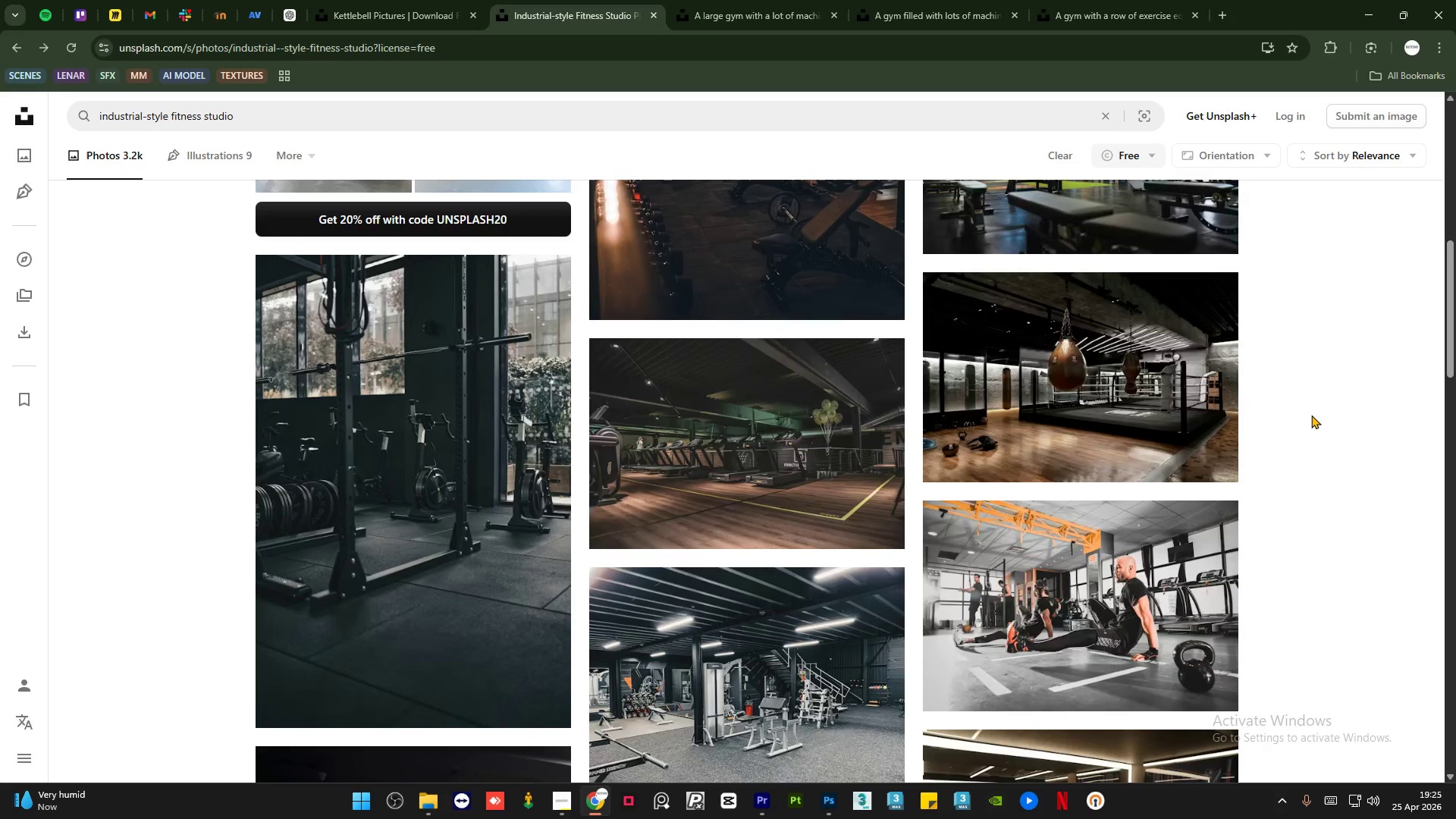 
scroll: coordinate [1279, 415], scroll_direction: down, amount: 3.0
 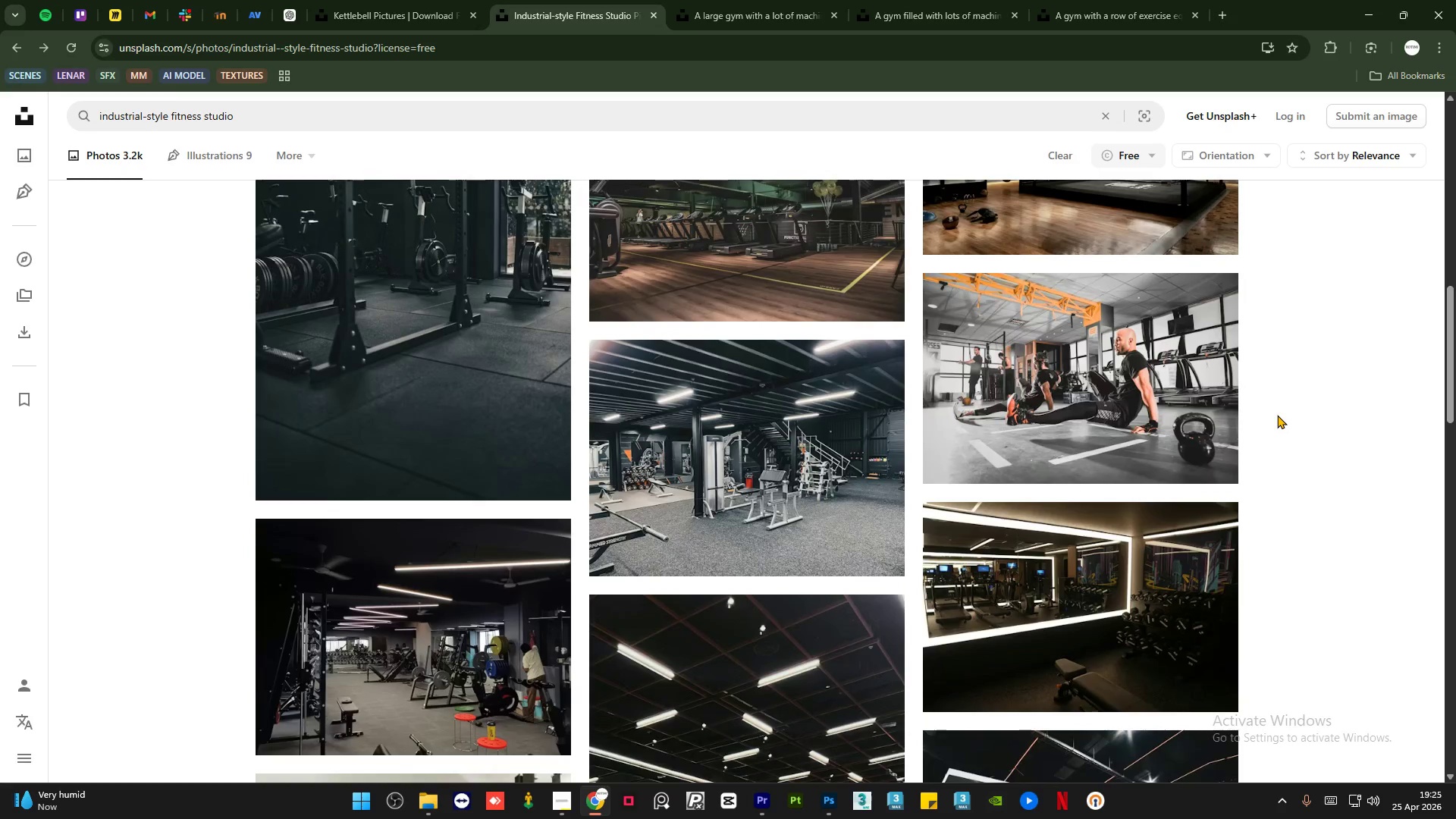 
scroll: coordinate [1277, 415], scroll_direction: up, amount: 1.0
 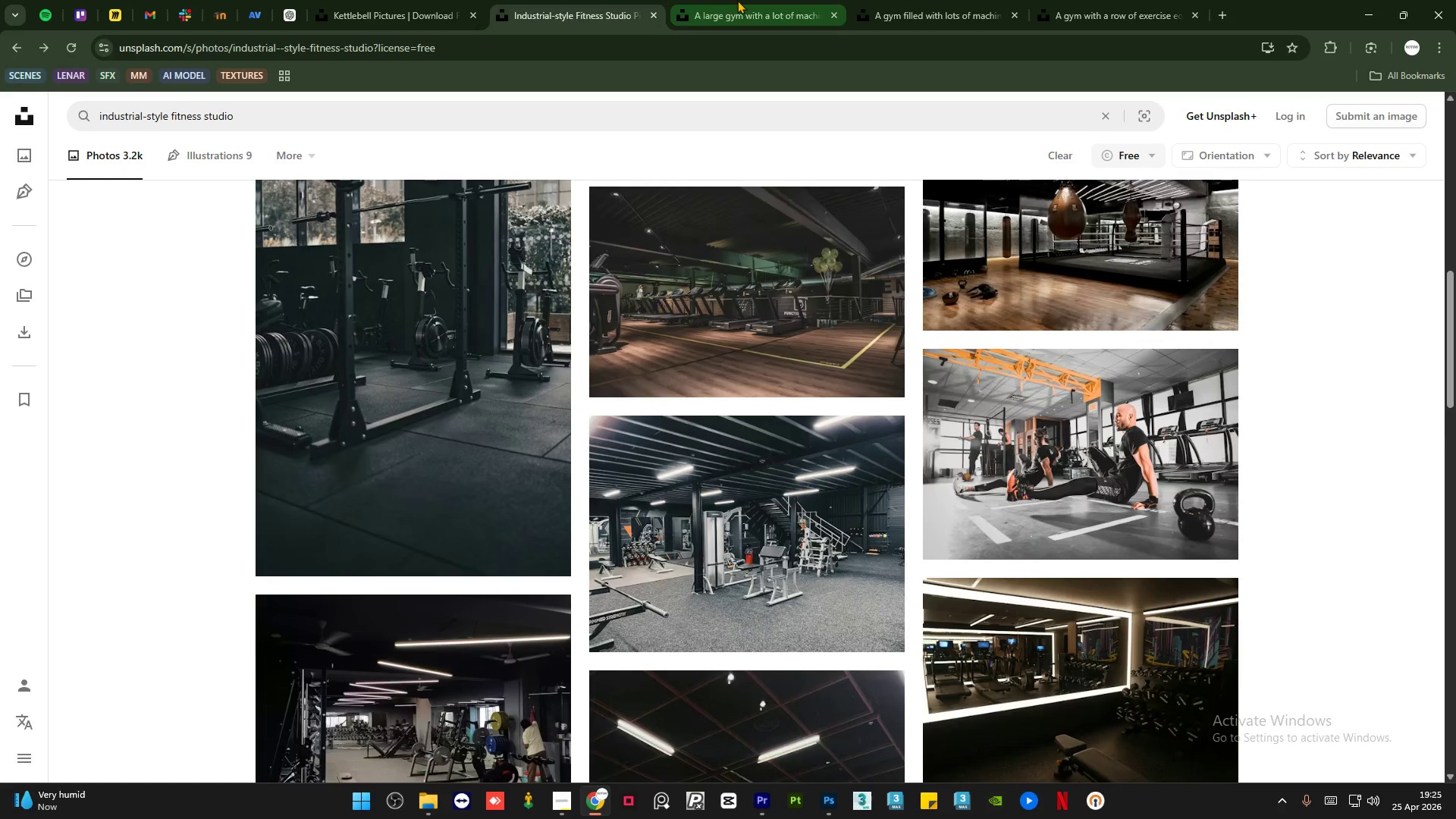 
left_click([739, 0])
 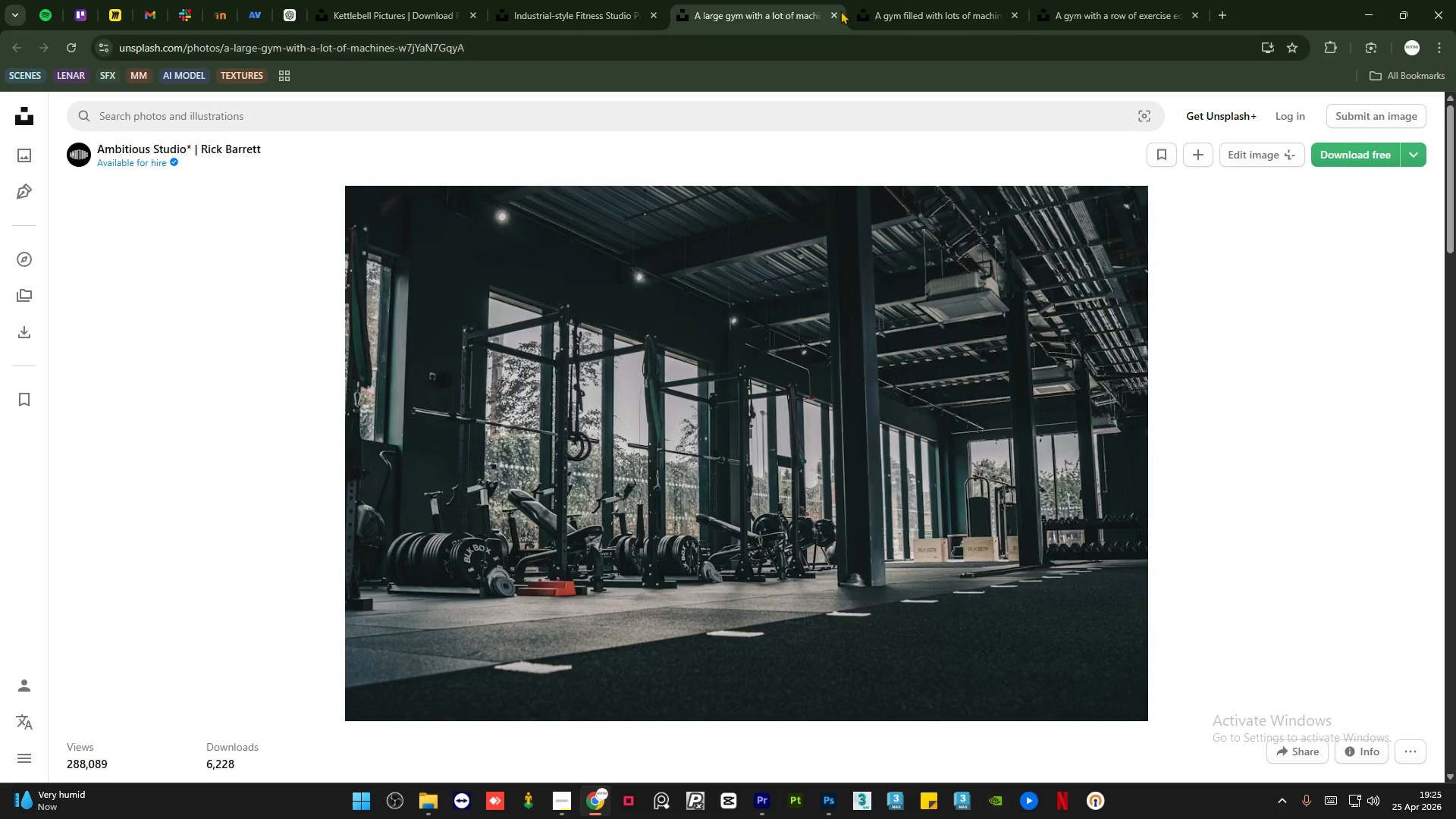 
left_click([916, 0])
 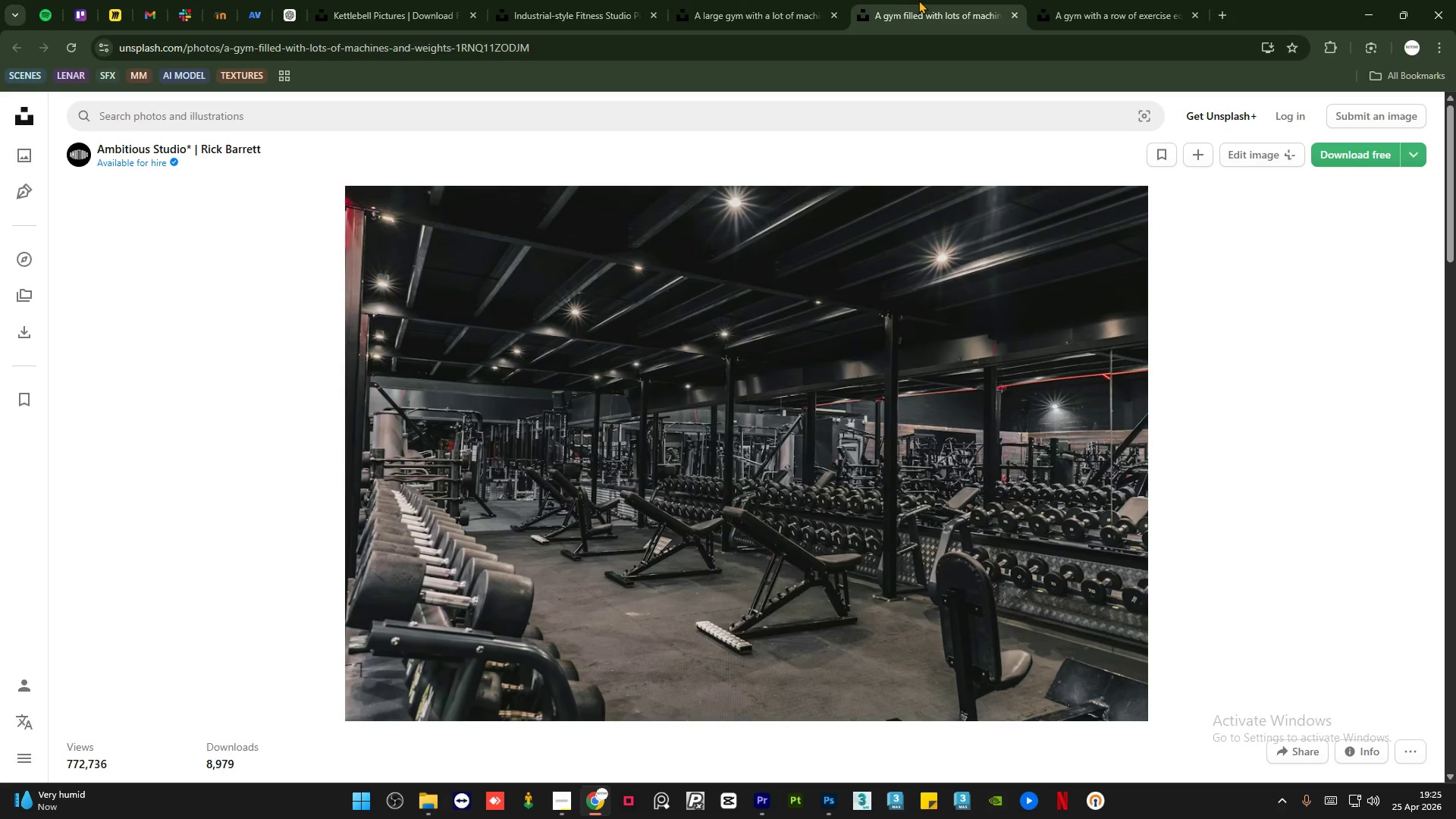 
left_click([1125, 0])
 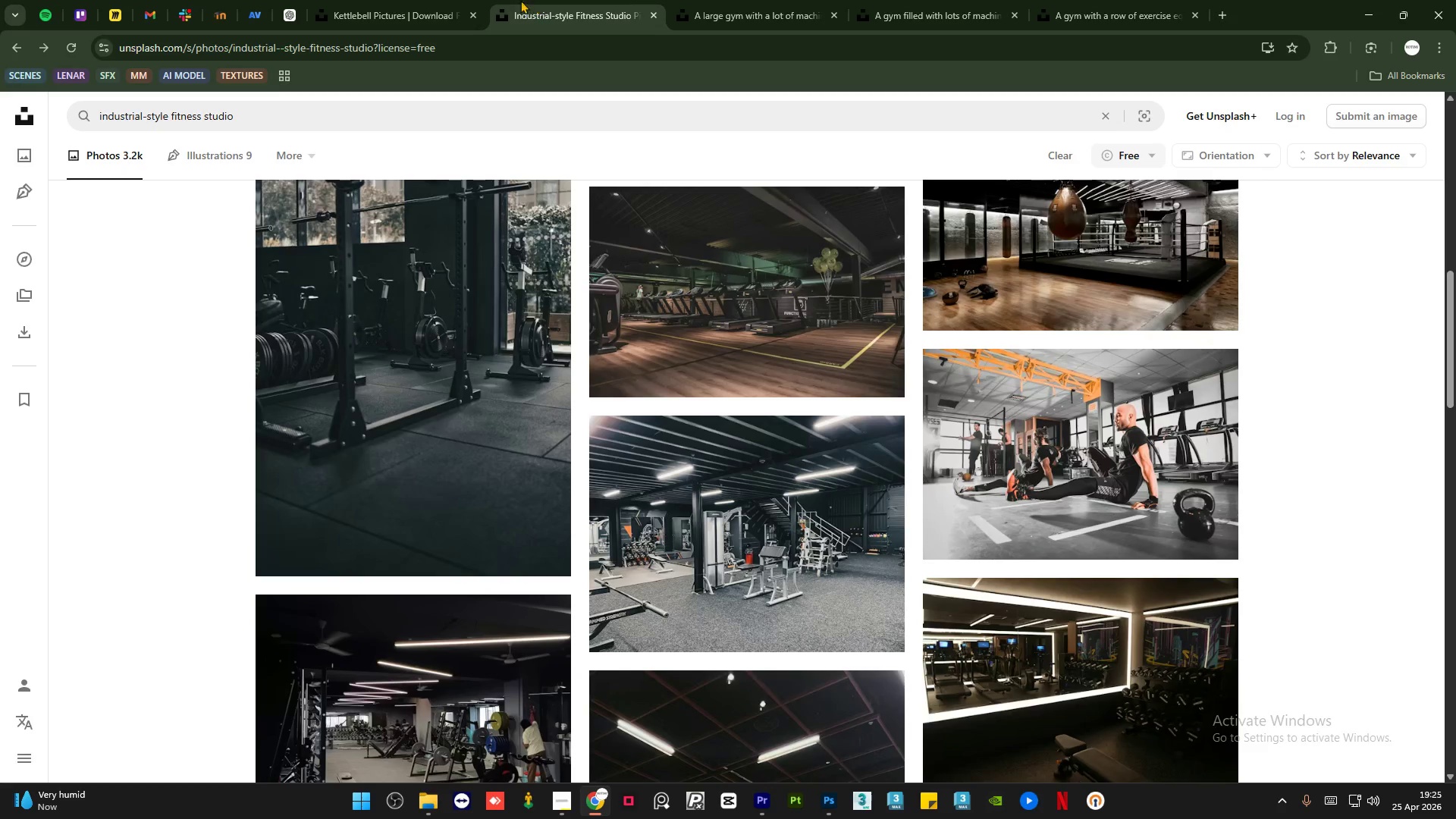 
left_click([381, 0])
 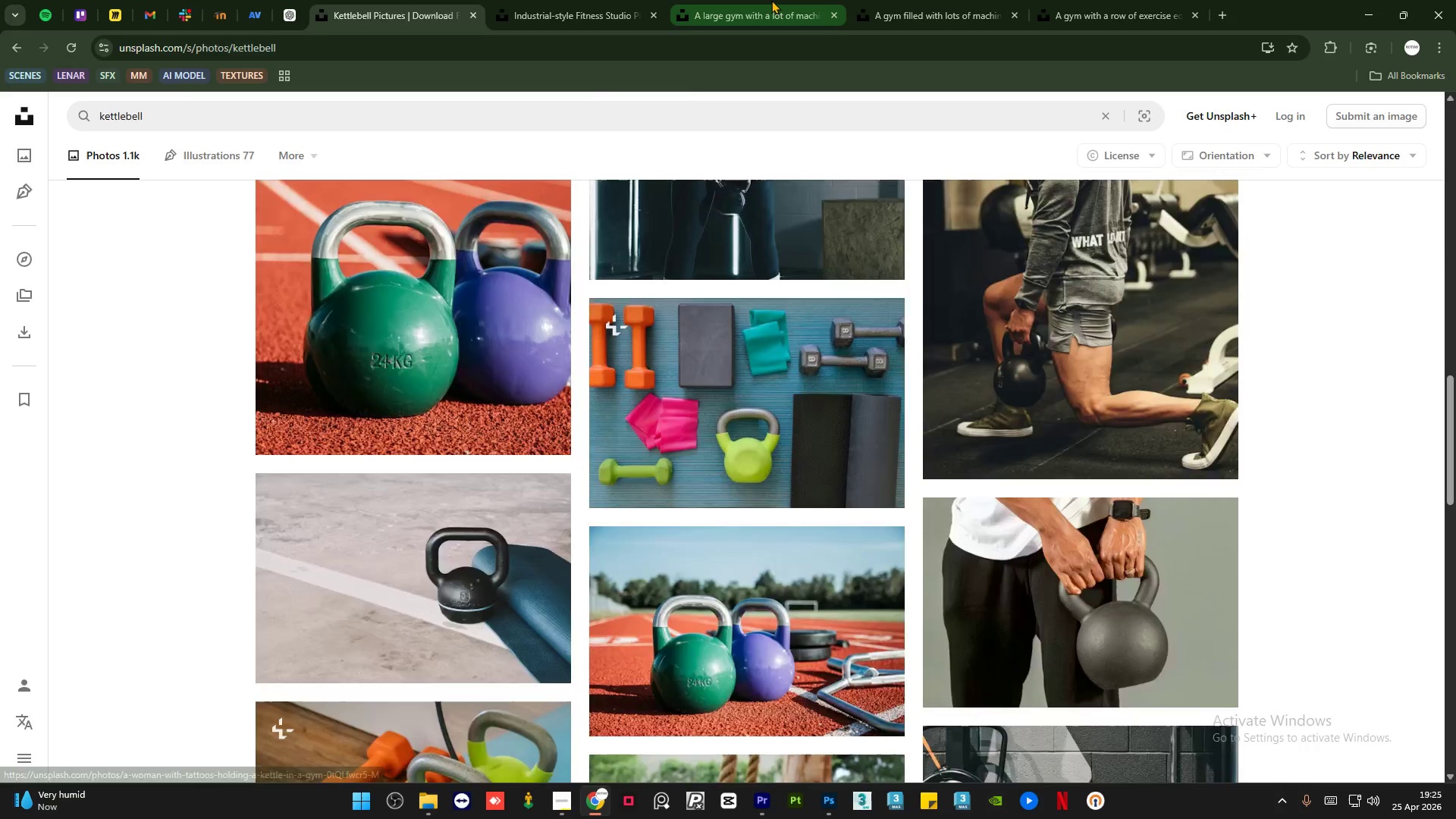 
double_click([552, 0])
 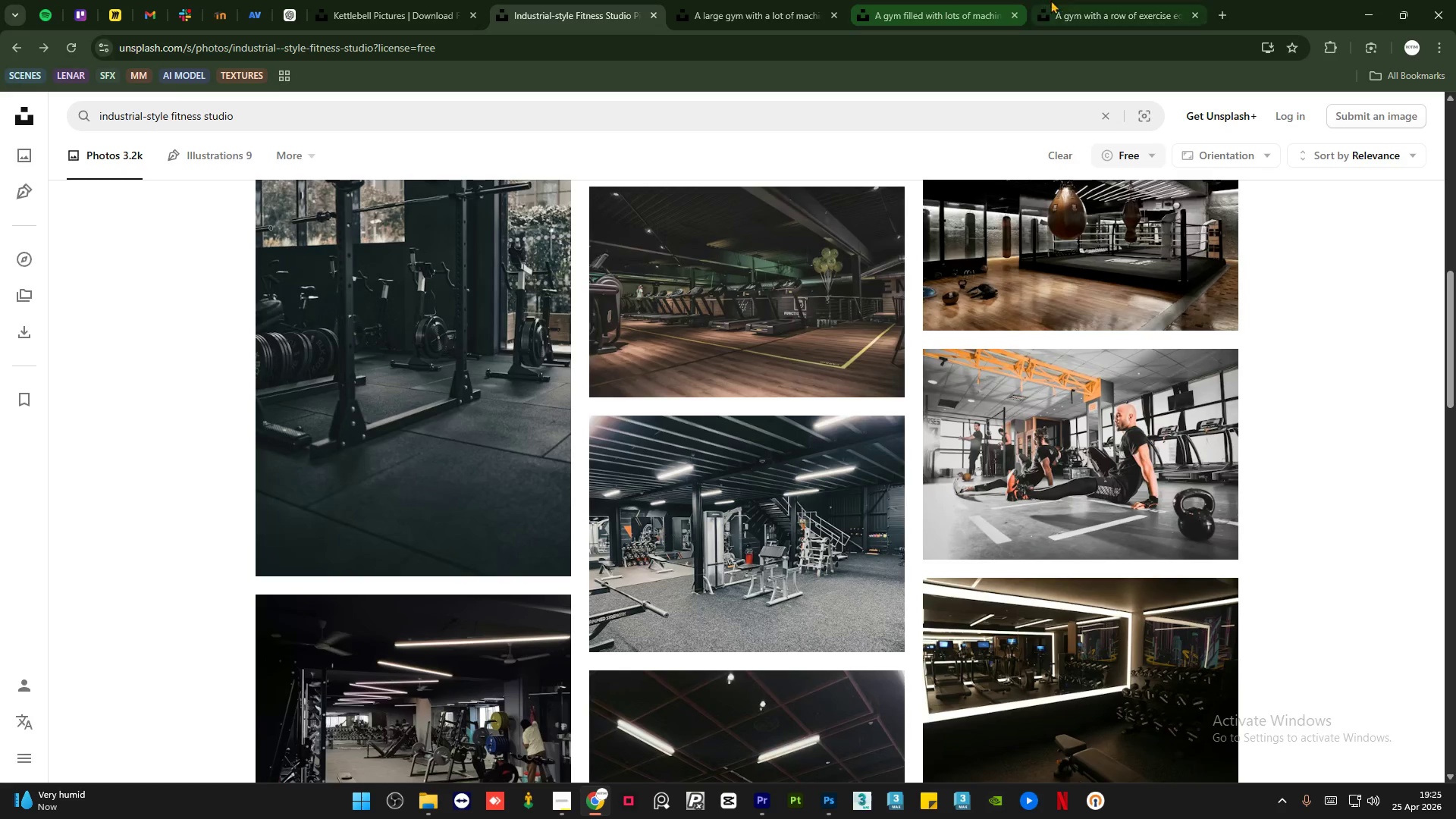 
left_click([949, 0])
 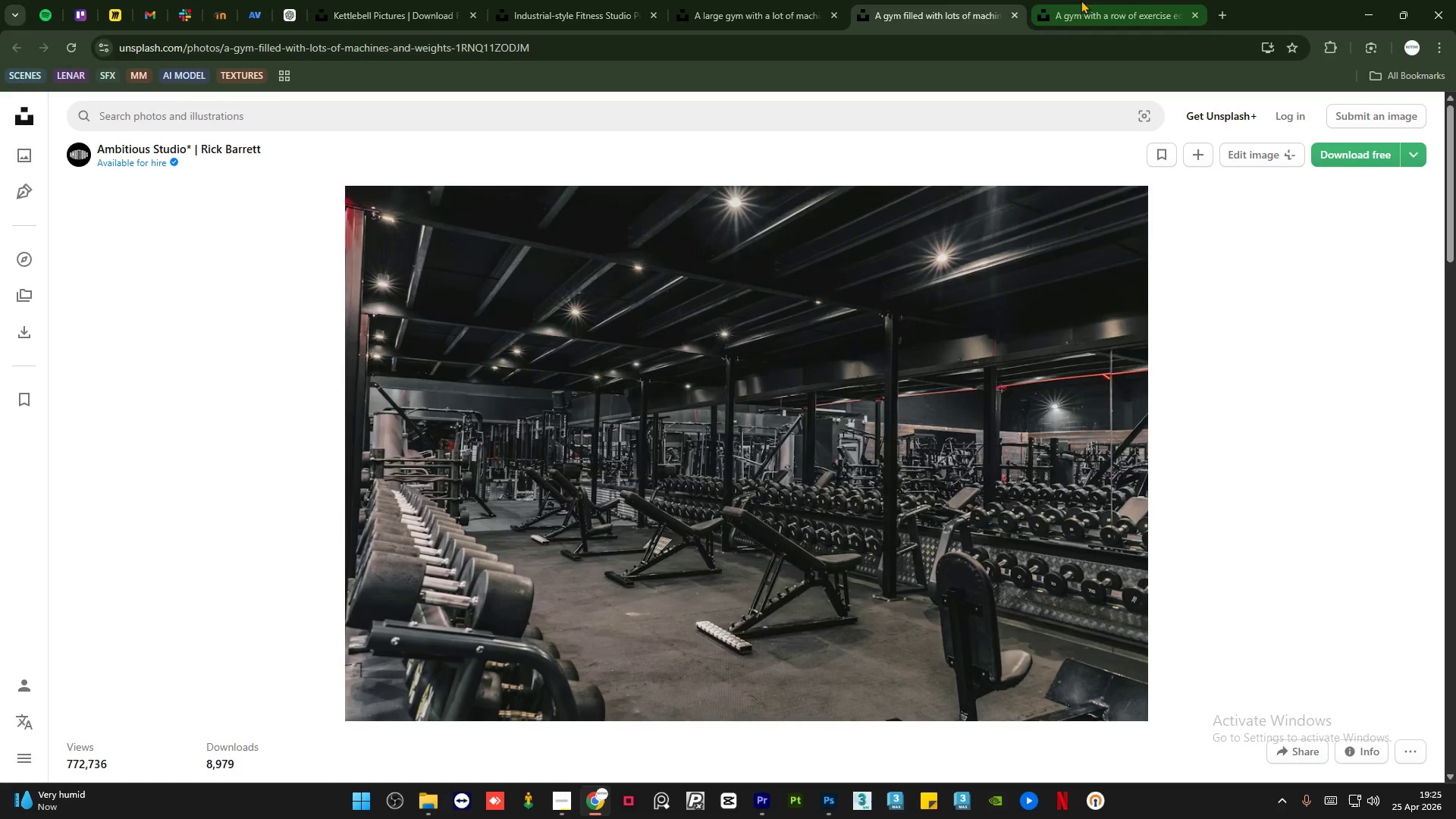 
left_click([1081, 0])
 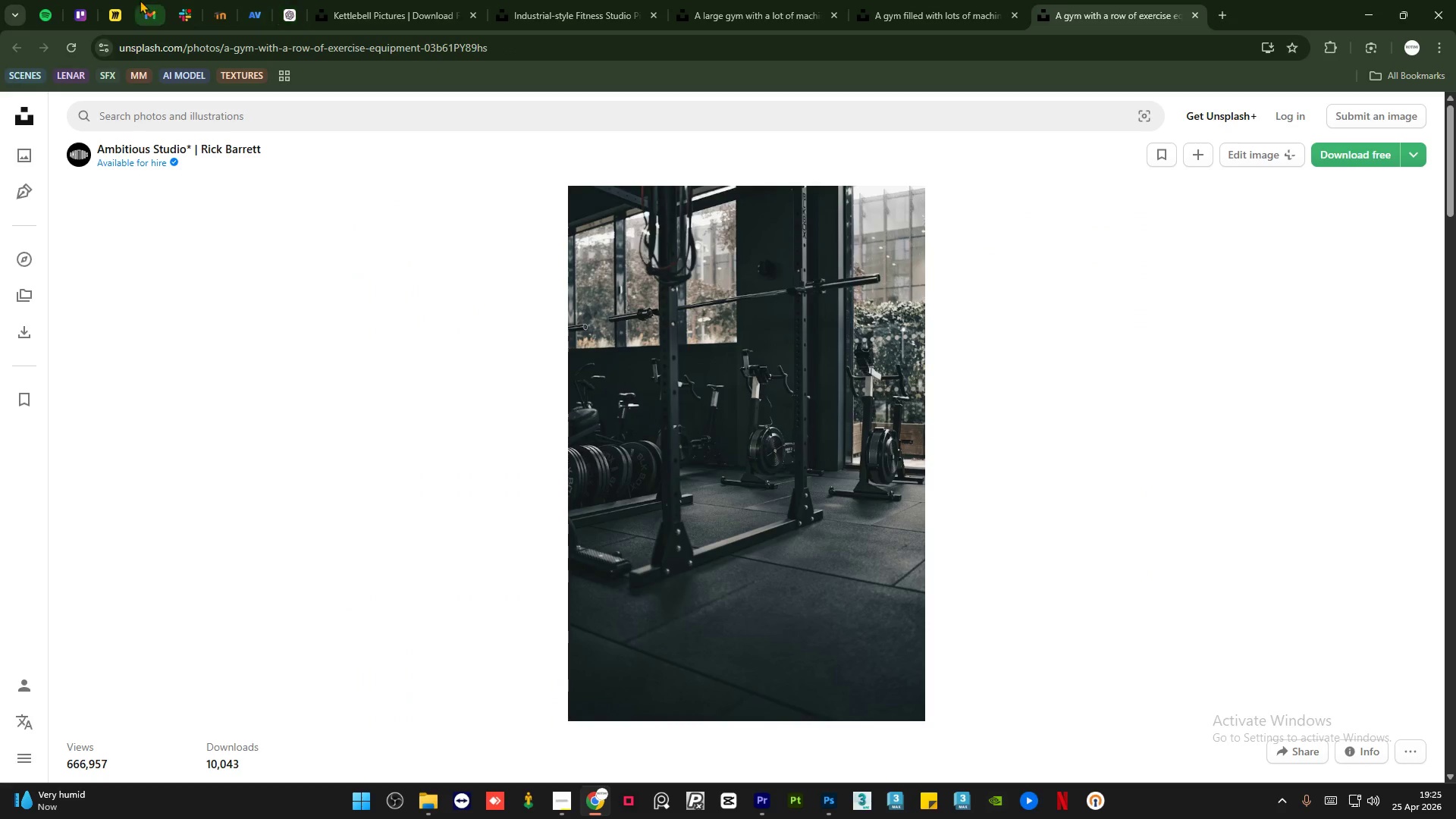 
double_click([411, 0])
 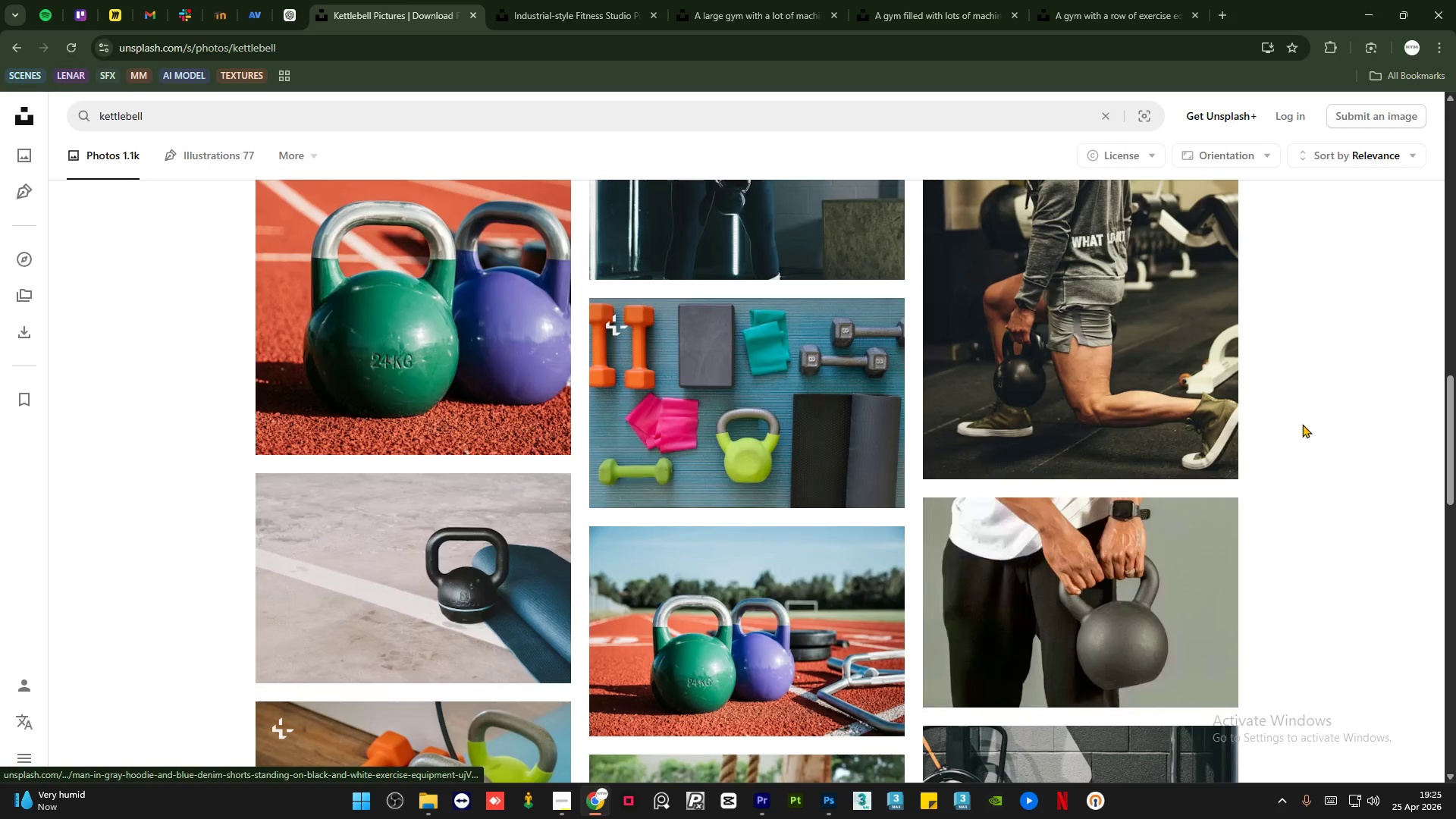 
scroll: coordinate [1302, 423], scroll_direction: up, amount: 16.0
 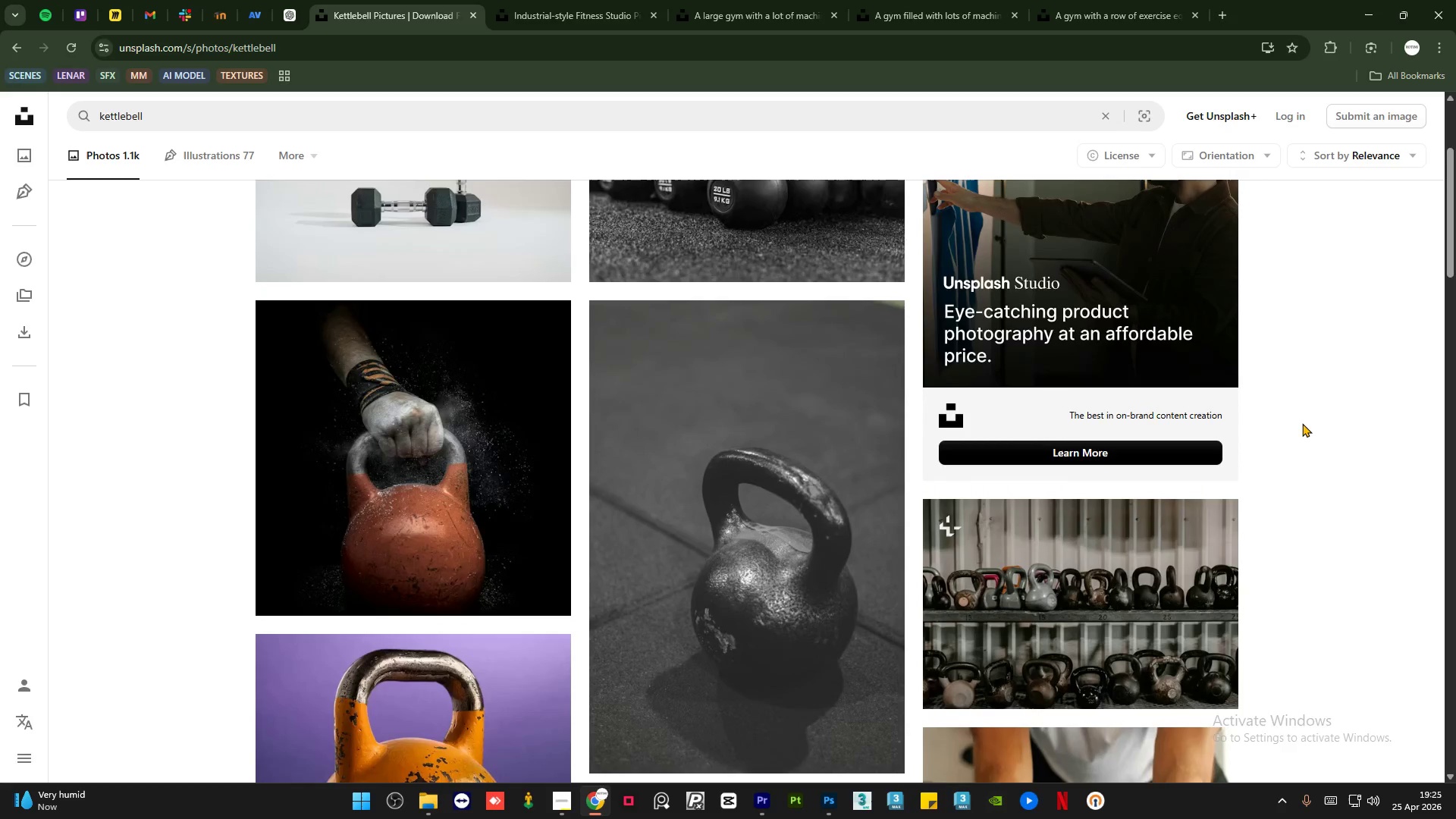 
scroll: coordinate [1302, 423], scroll_direction: none, amount: 0.0
 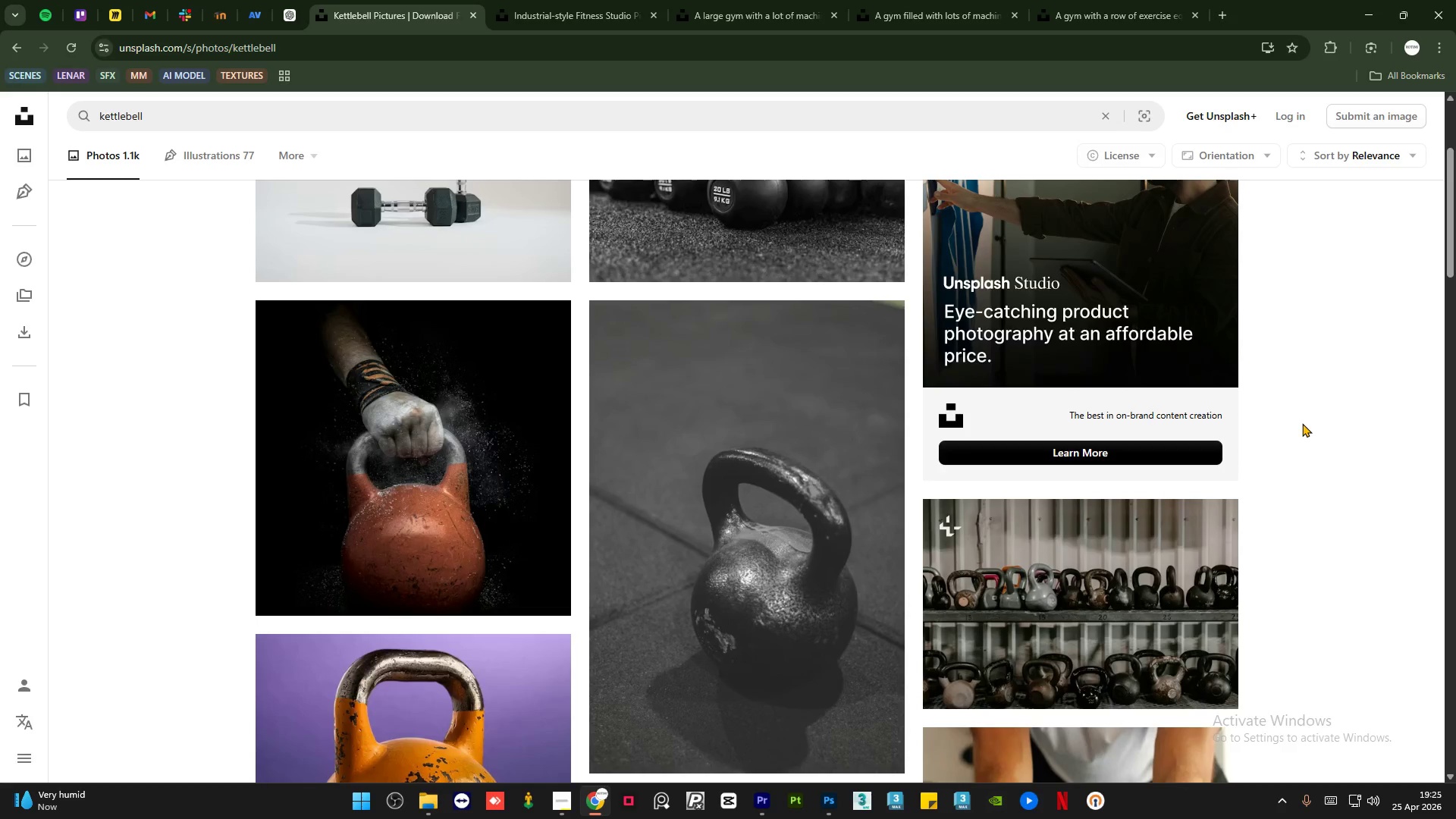 
scroll: coordinate [1302, 423], scroll_direction: up, amount: 3.0
 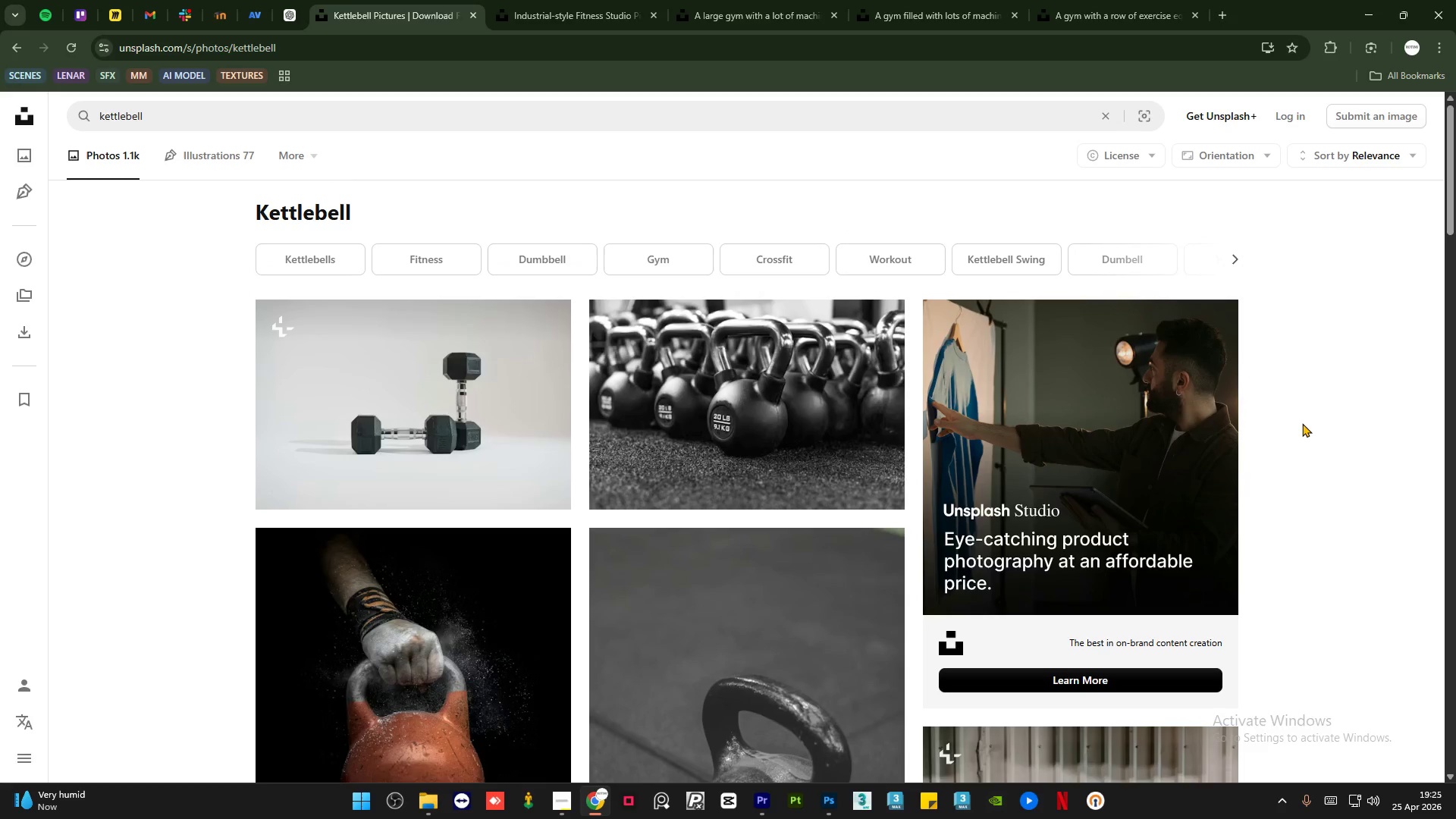 
scroll: coordinate [1302, 423], scroll_direction: down, amount: 7.0
 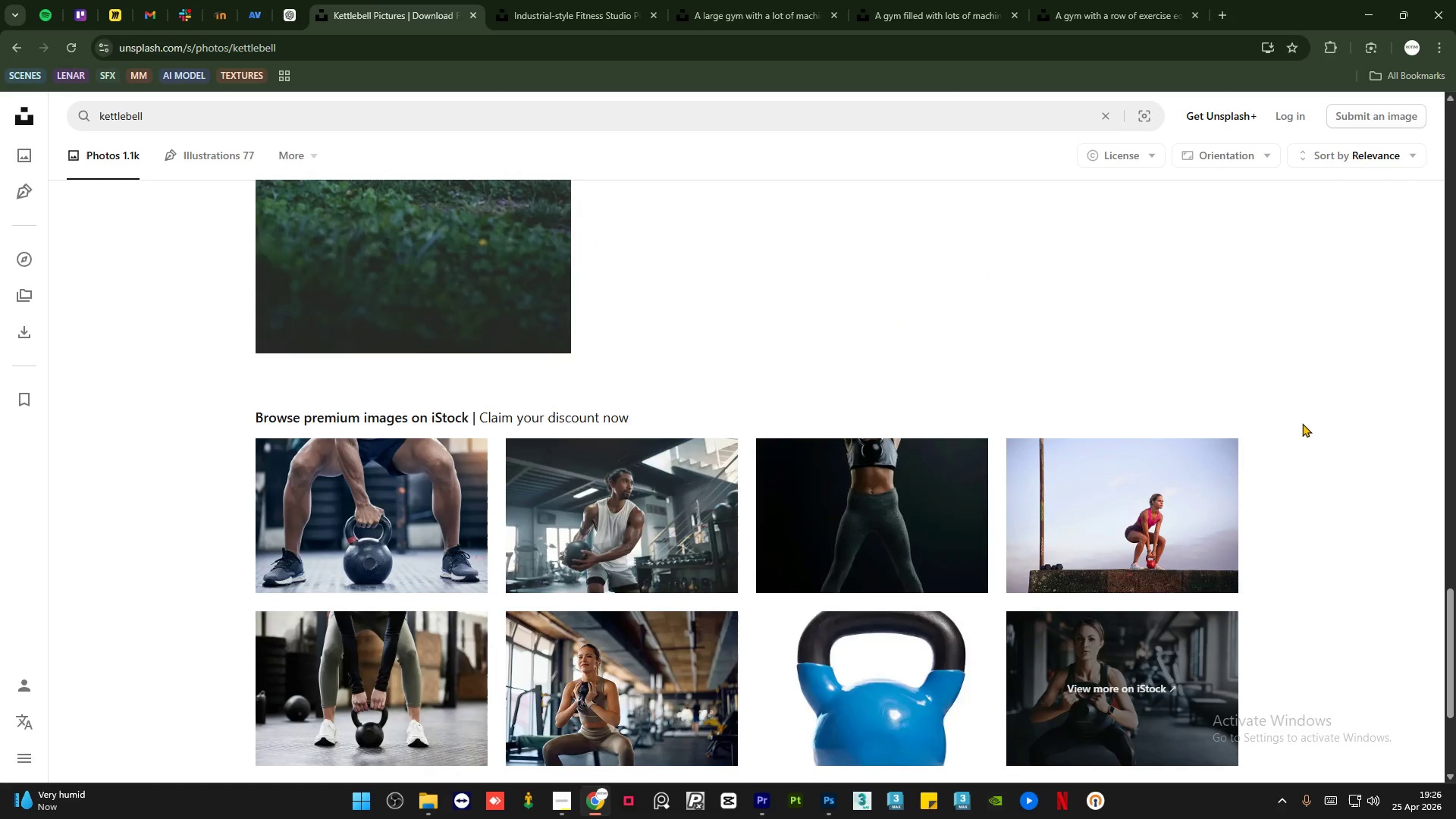 
mouse_move([1235, 440])
 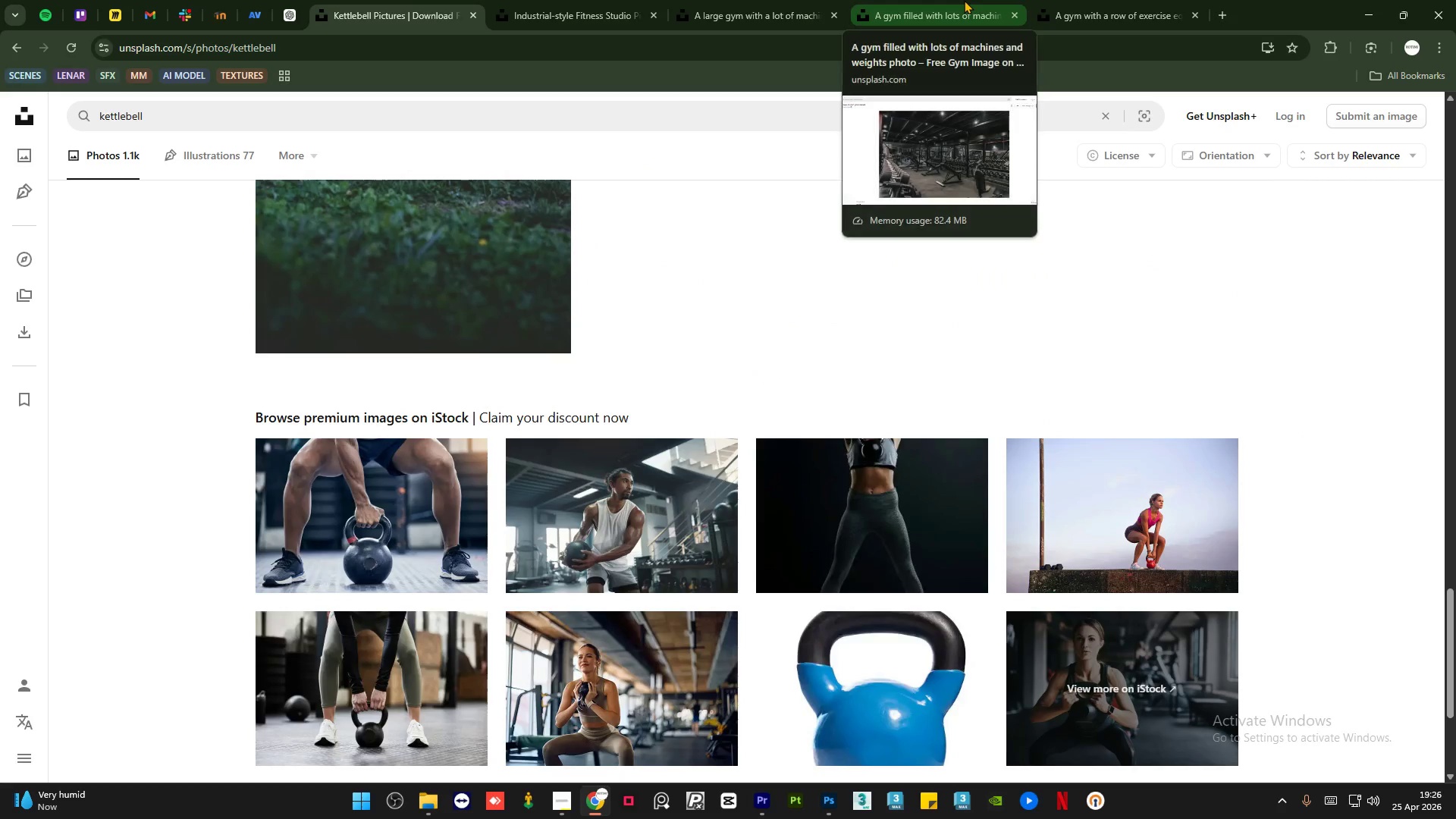 
left_click([964, 0])
 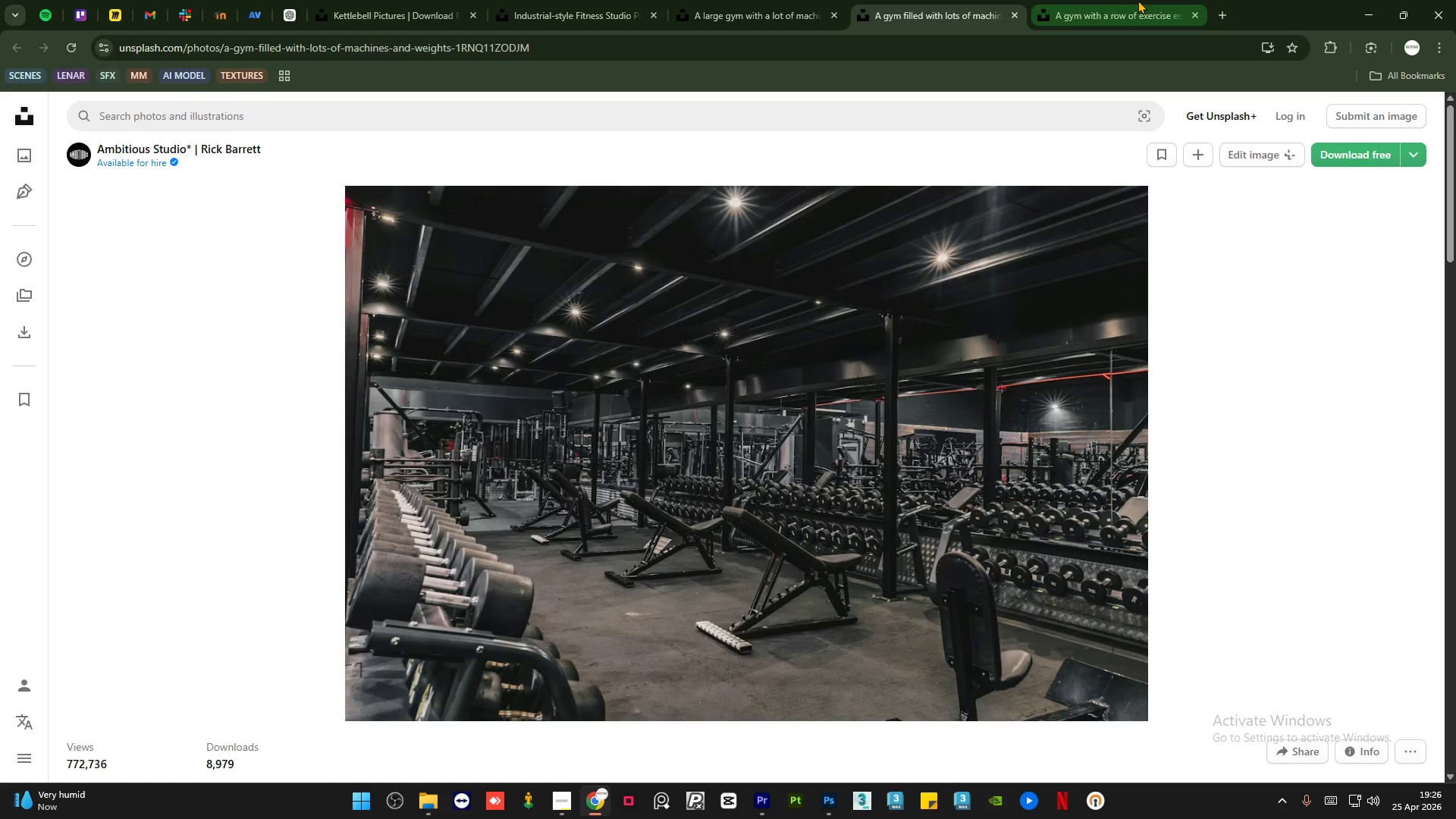 
left_click([1115, 0])
 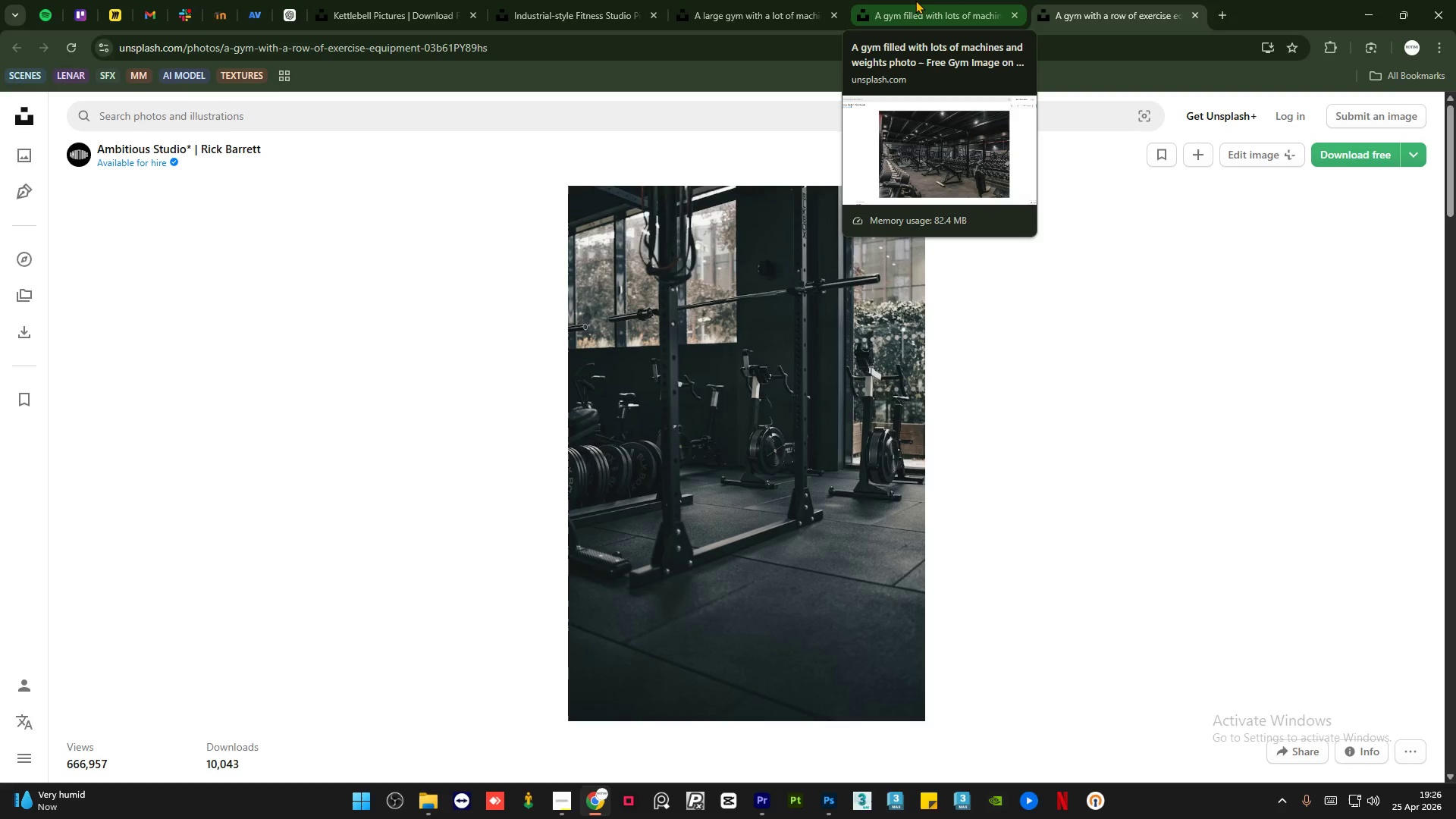 
wait(16.64)
 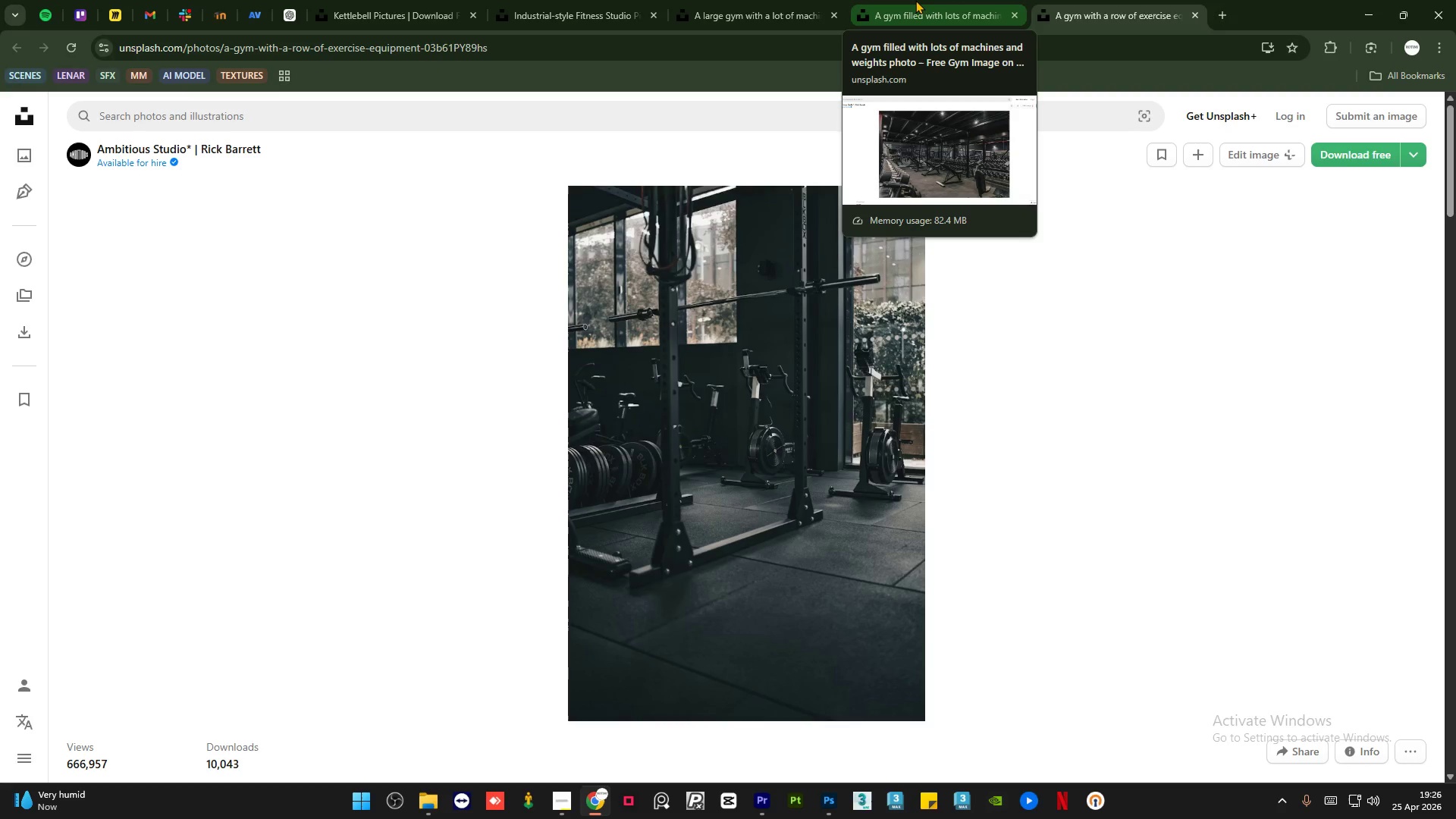 
scroll: coordinate [1018, 332], scroll_direction: up, amount: 5.0
 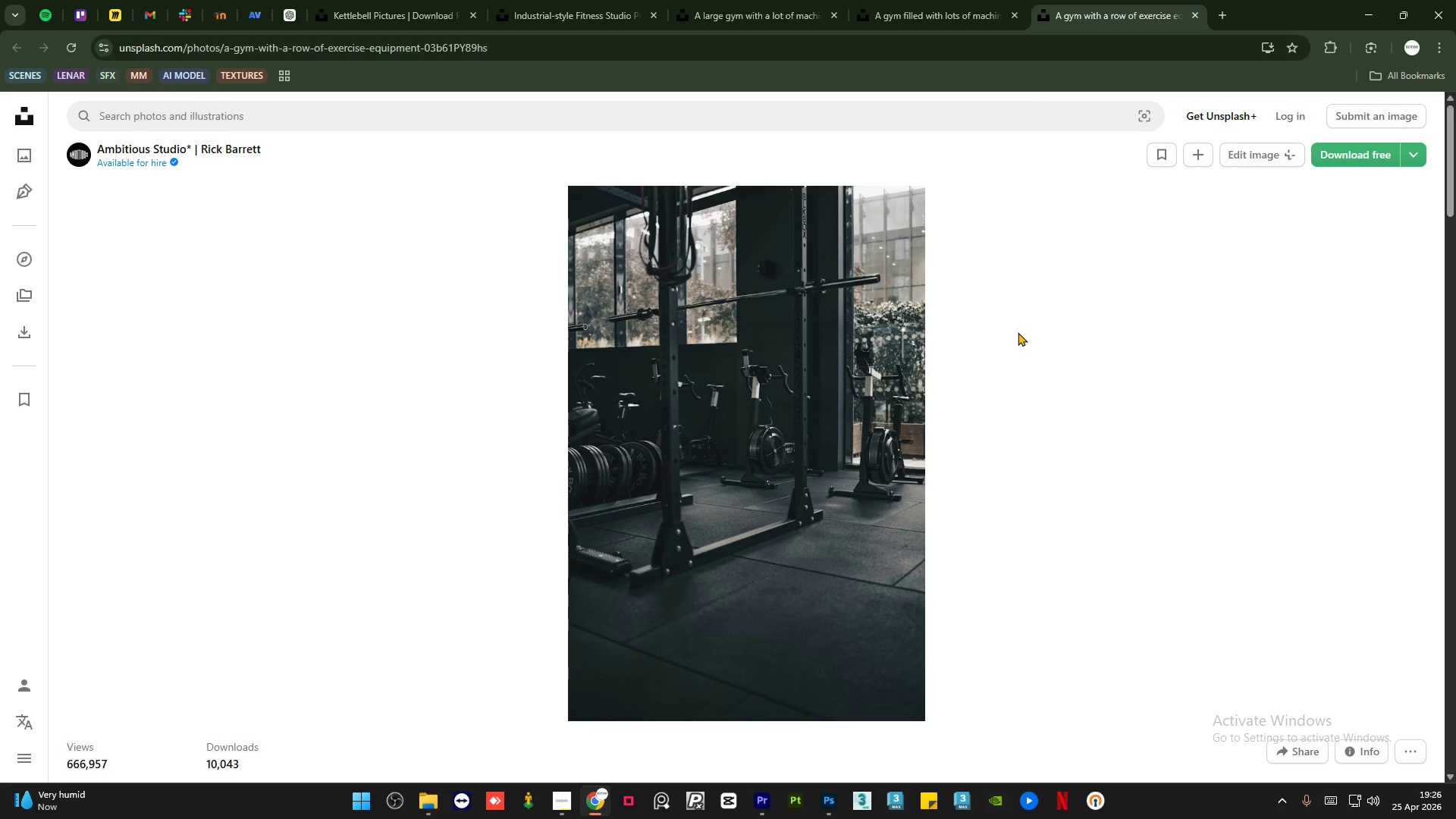 
scroll: coordinate [980, 346], scroll_direction: down, amount: 16.0
 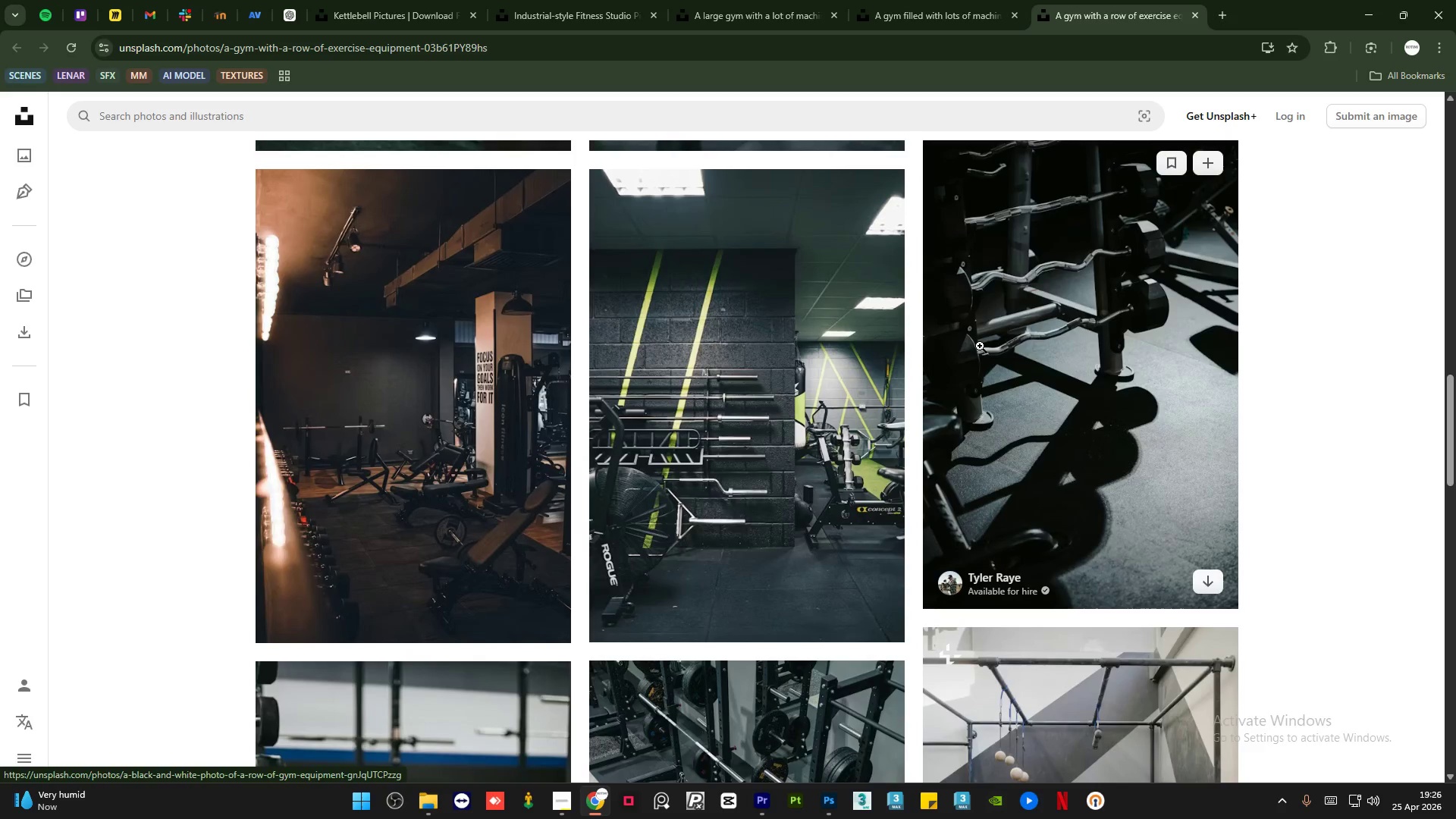 
scroll: coordinate [980, 346], scroll_direction: up, amount: 31.0
 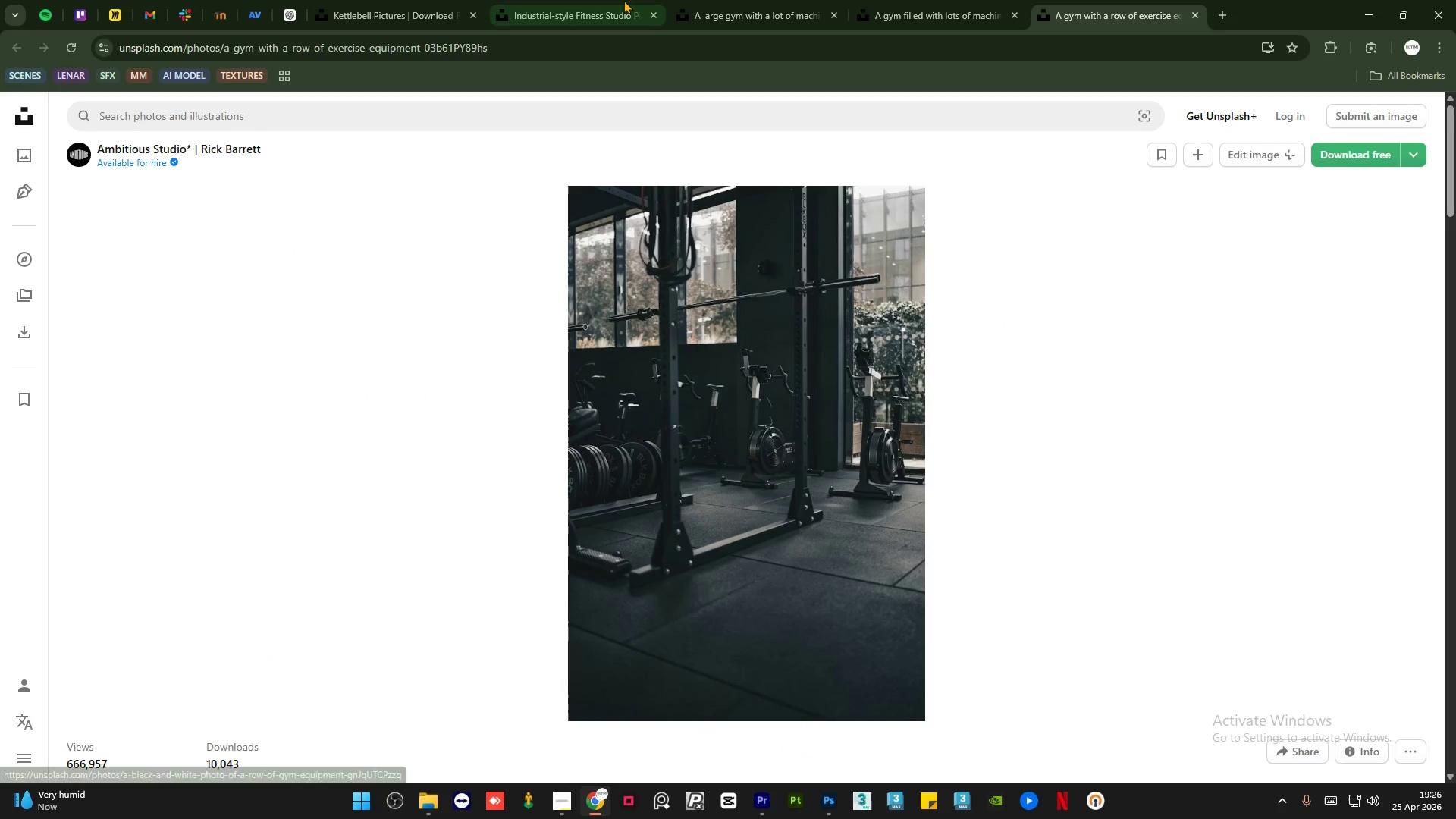 
left_click([623, 0])
 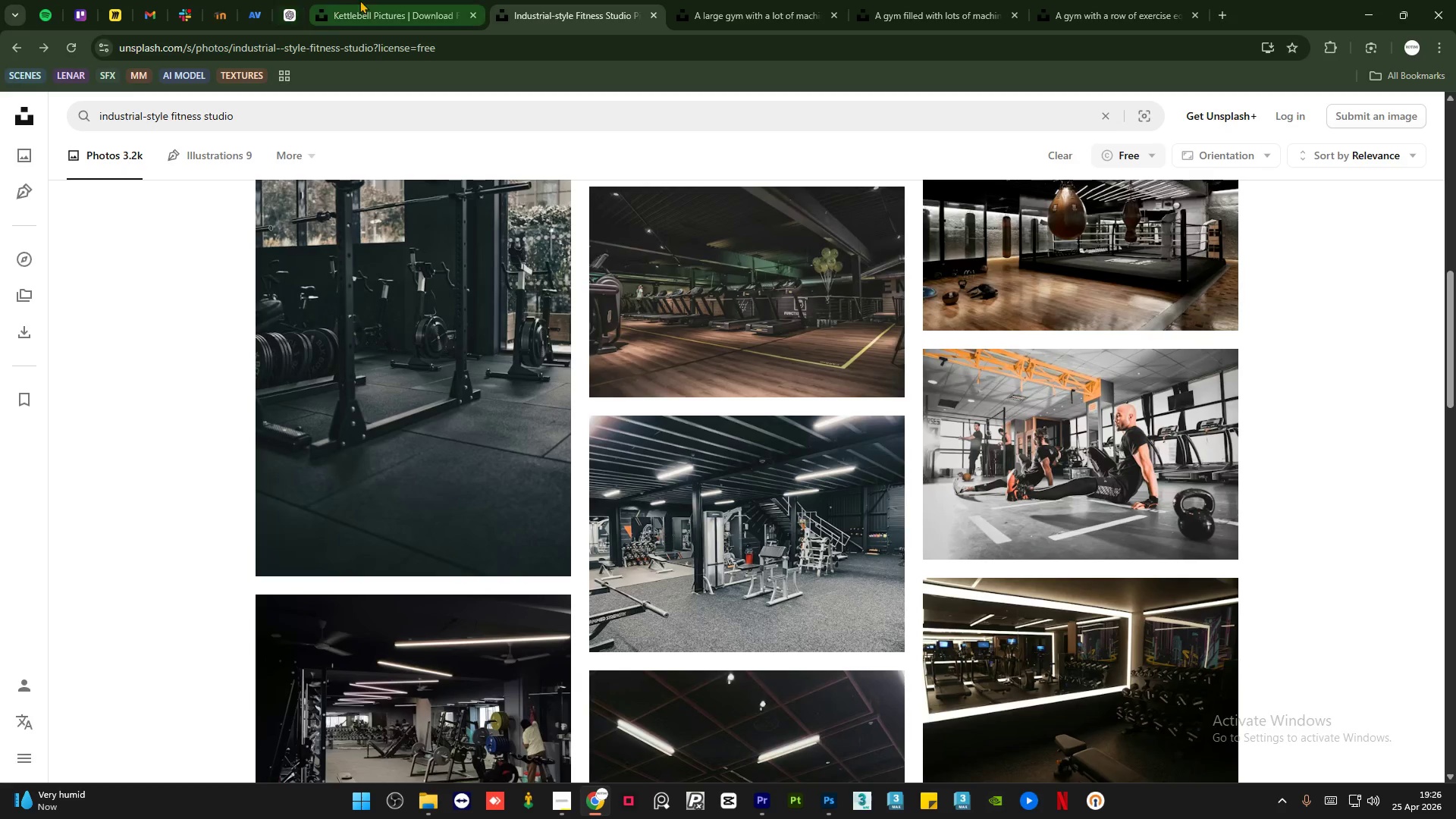 
left_click([361, 0])
 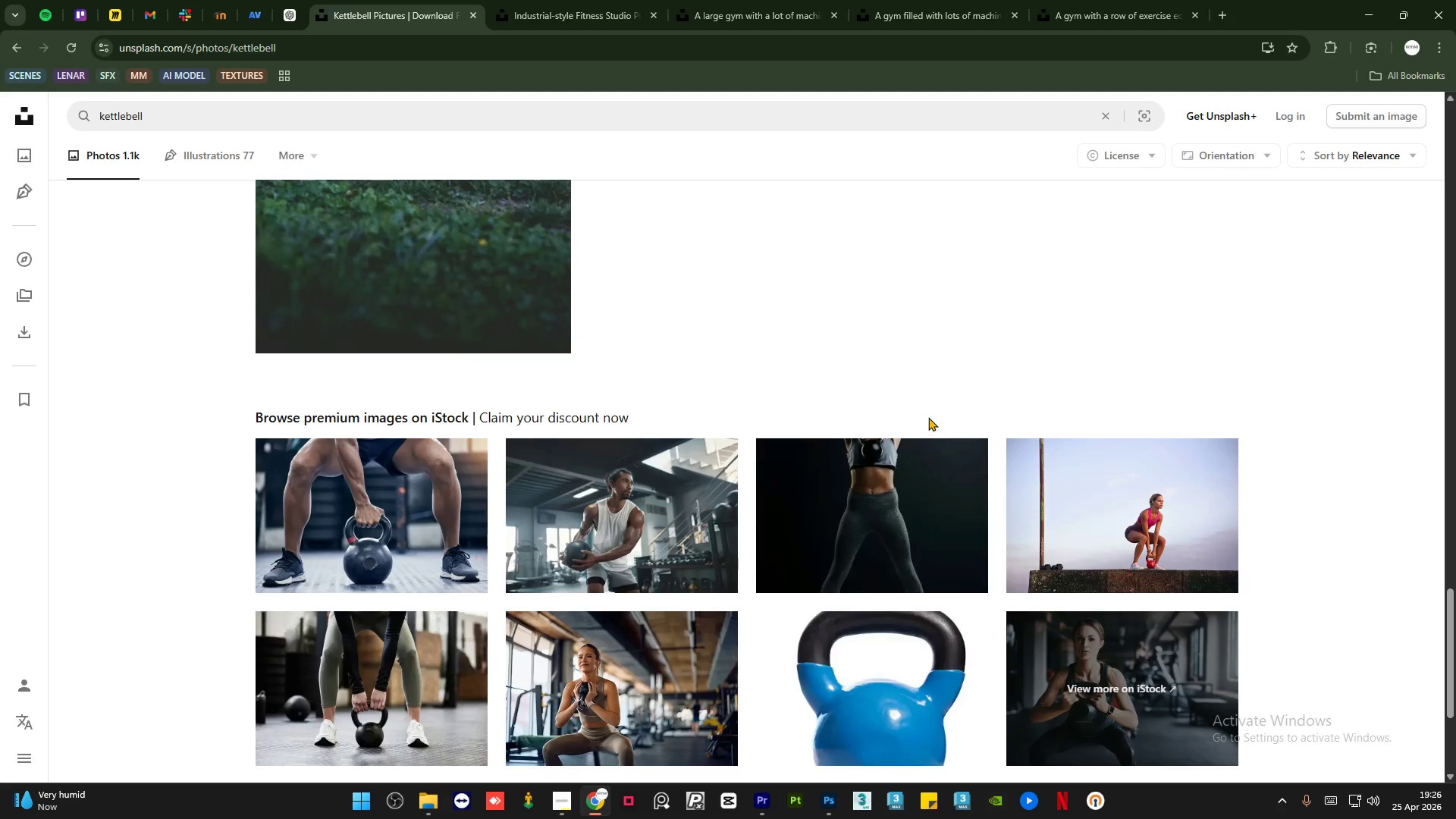 
scroll: coordinate [947, 400], scroll_direction: down, amount: 4.0
 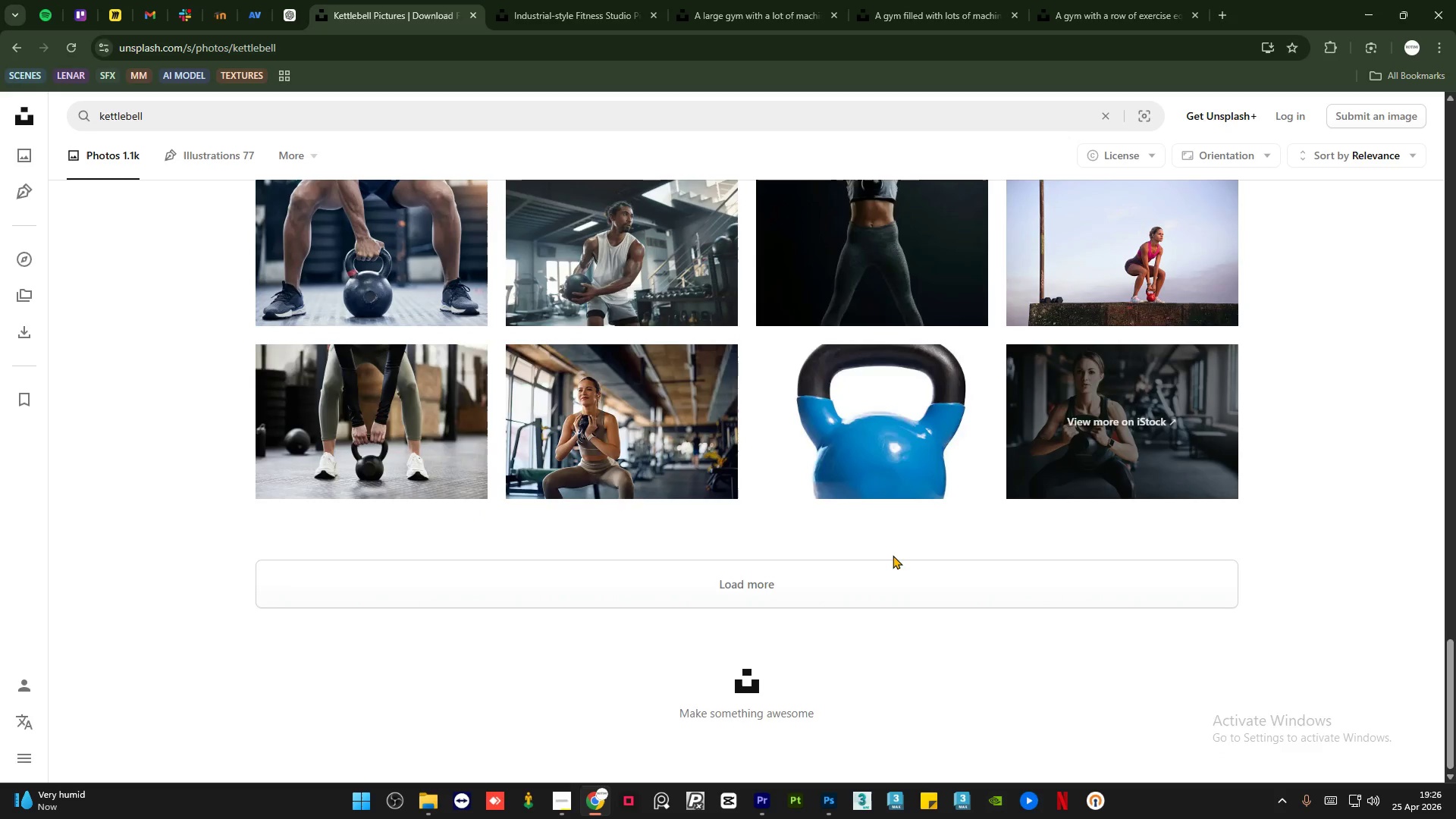 
scroll: coordinate [895, 549], scroll_direction: up, amount: 41.0
 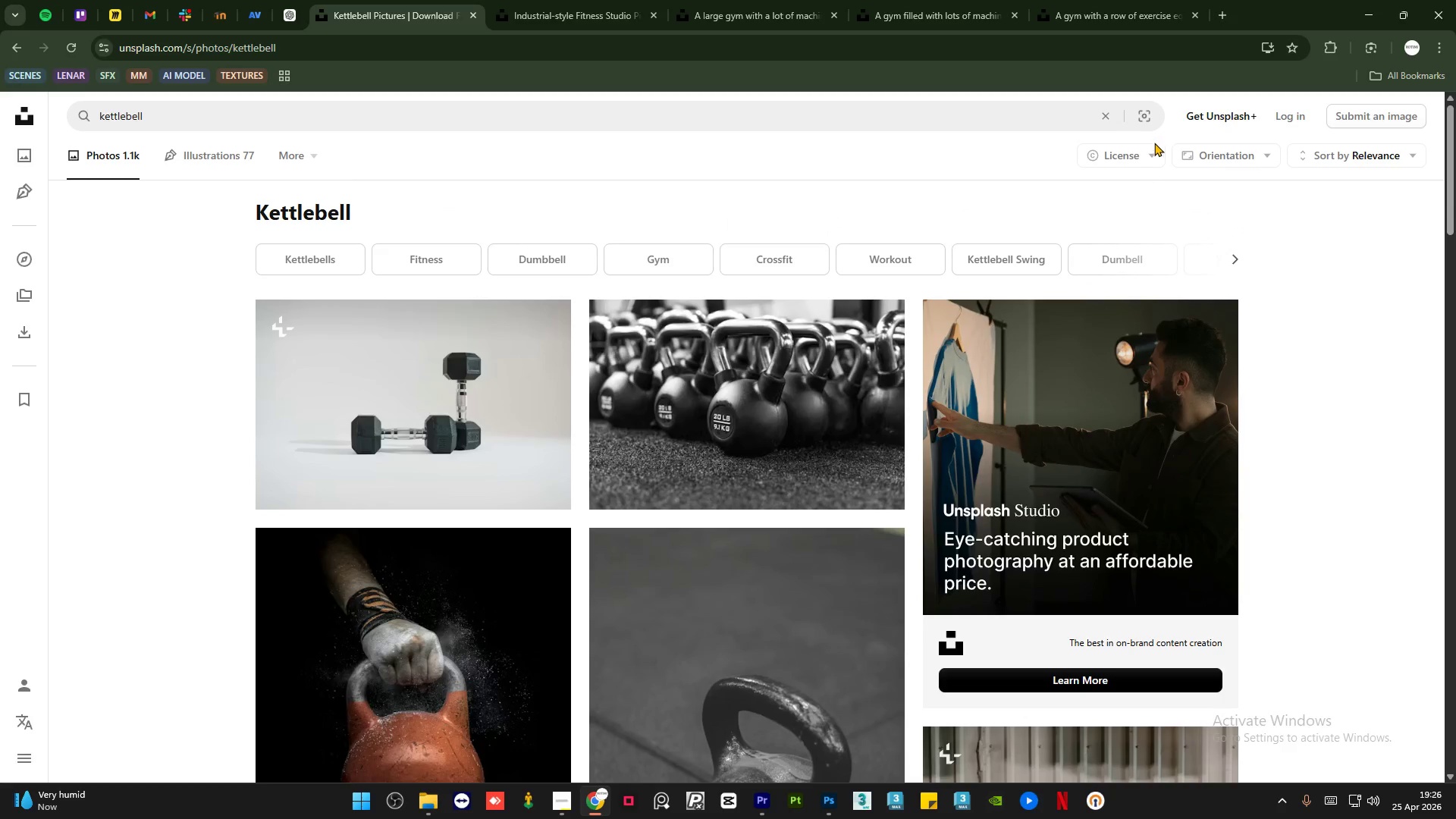 
left_click([1150, 157])
 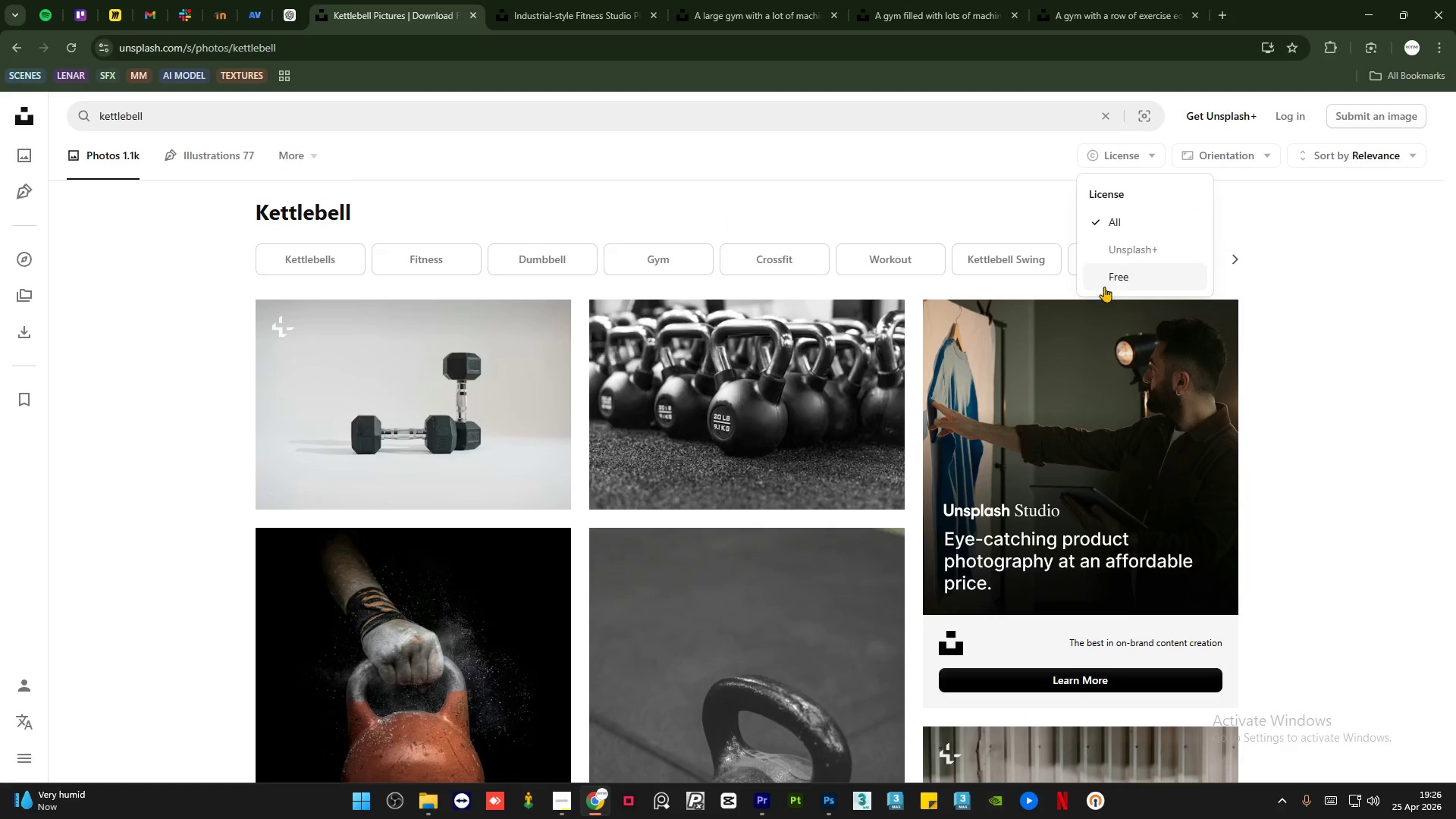 
left_click([1112, 281])
 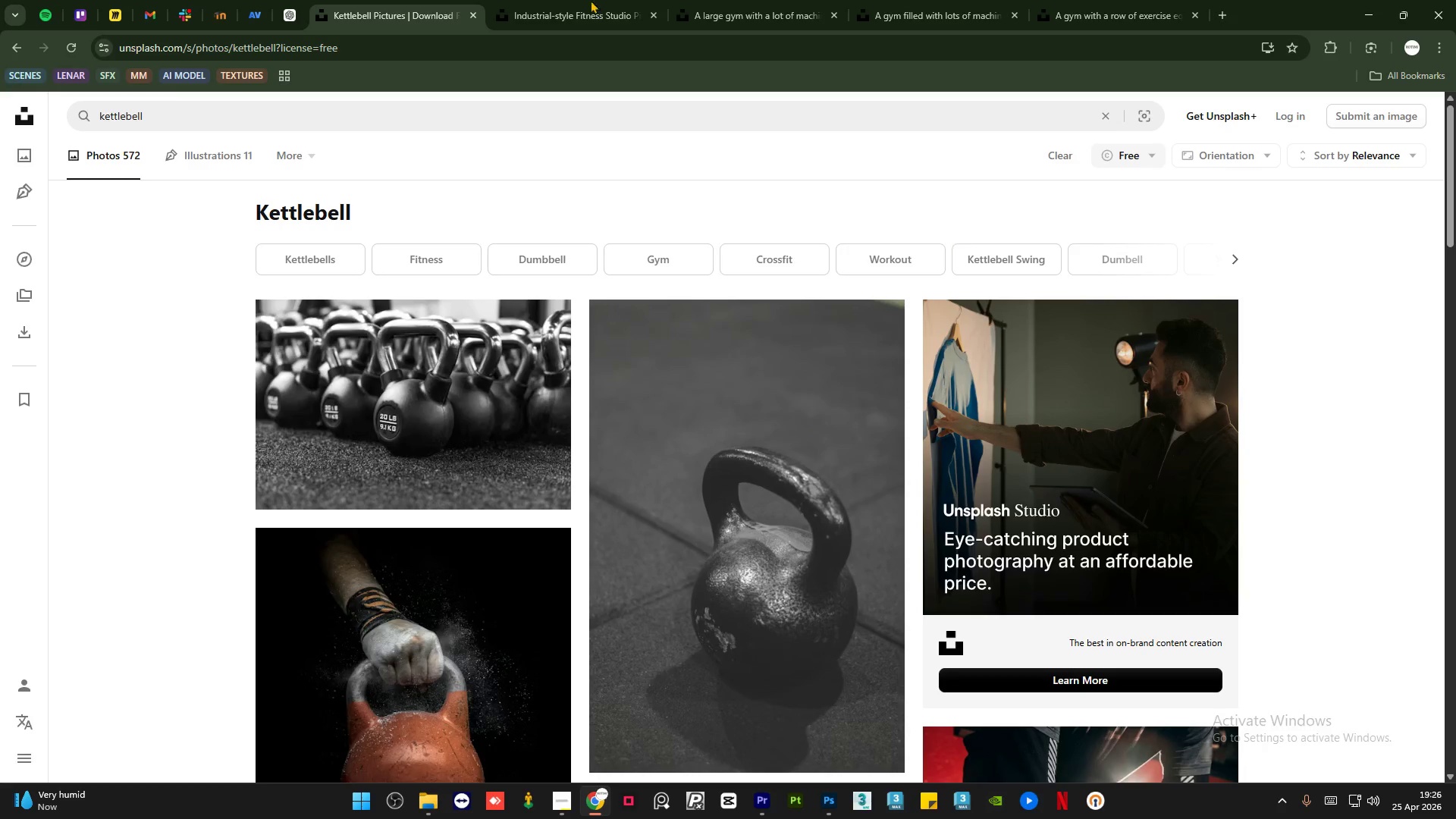 
left_click([595, 0])
 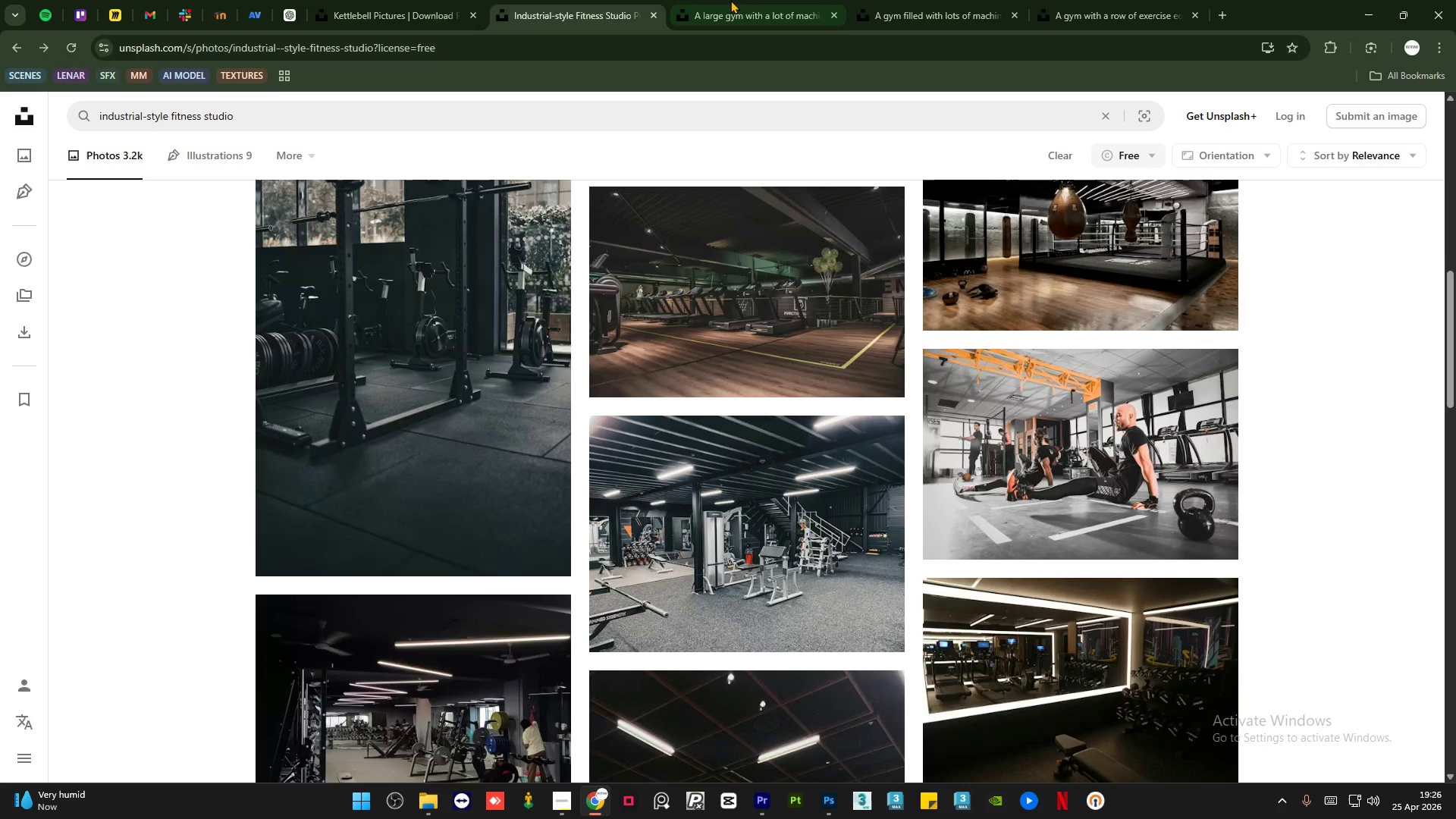 
left_click([733, 0])
 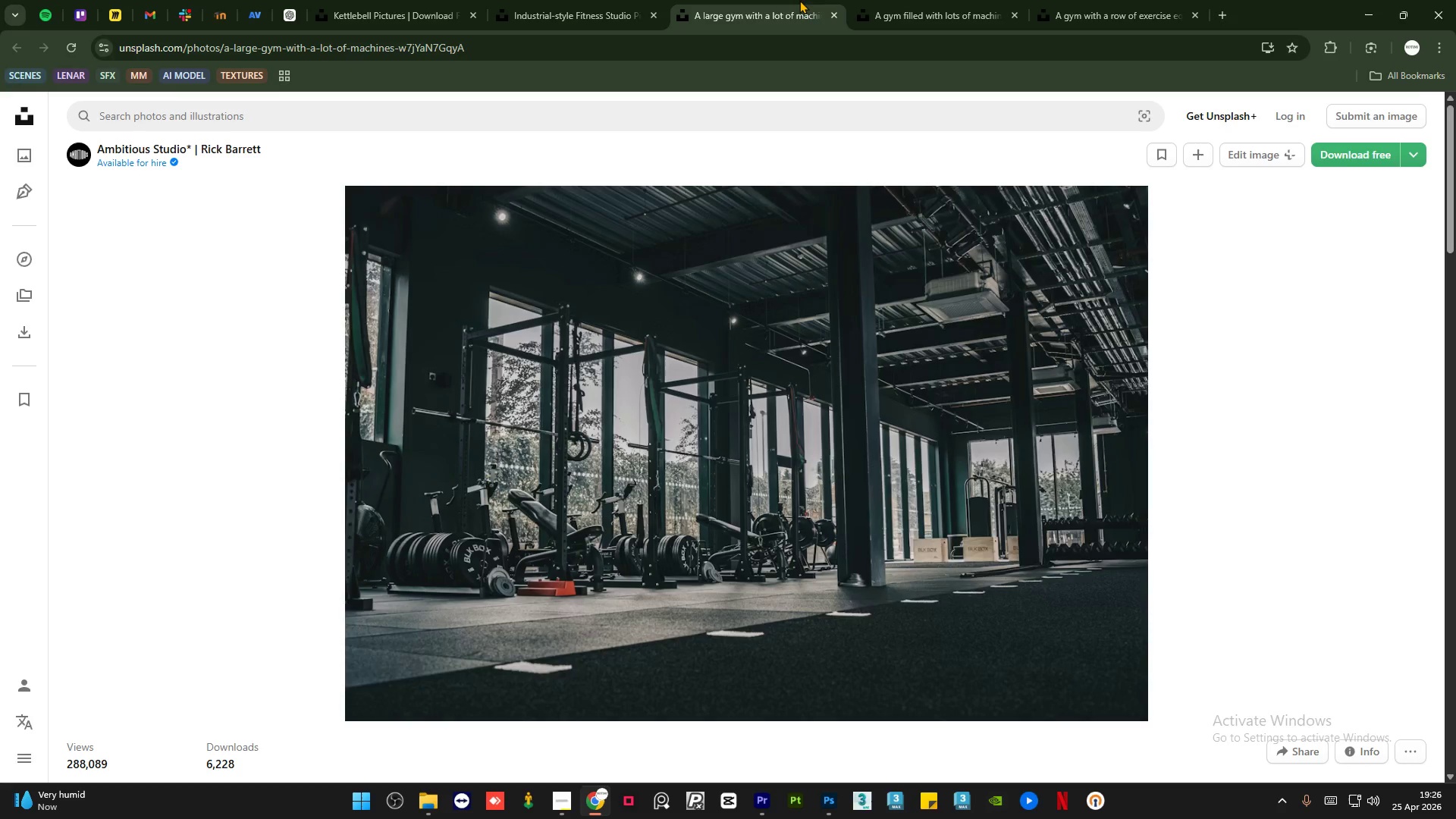 
left_click([898, 0])
 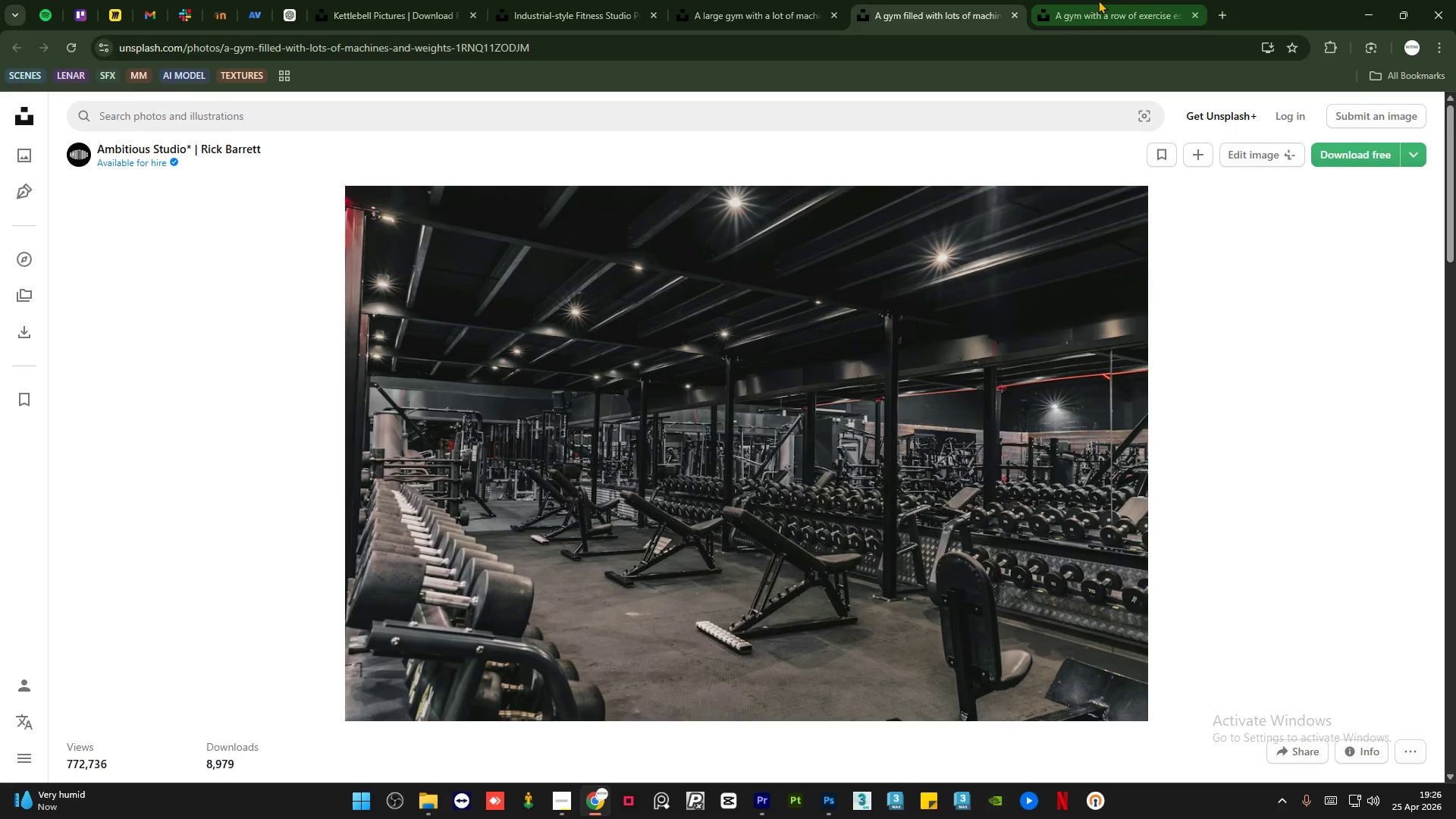 
left_click([1103, 0])
 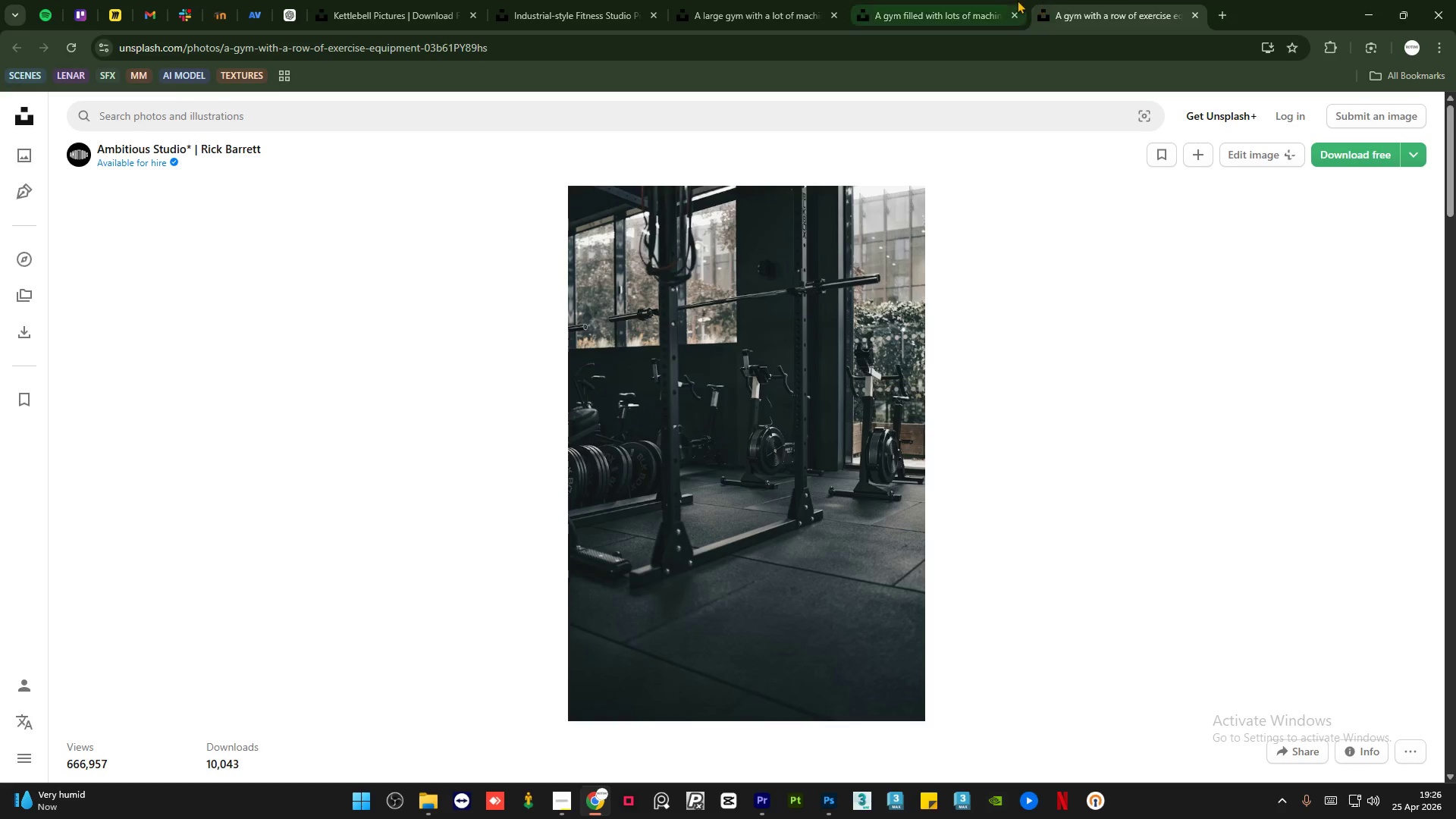 
left_click([946, 0])
 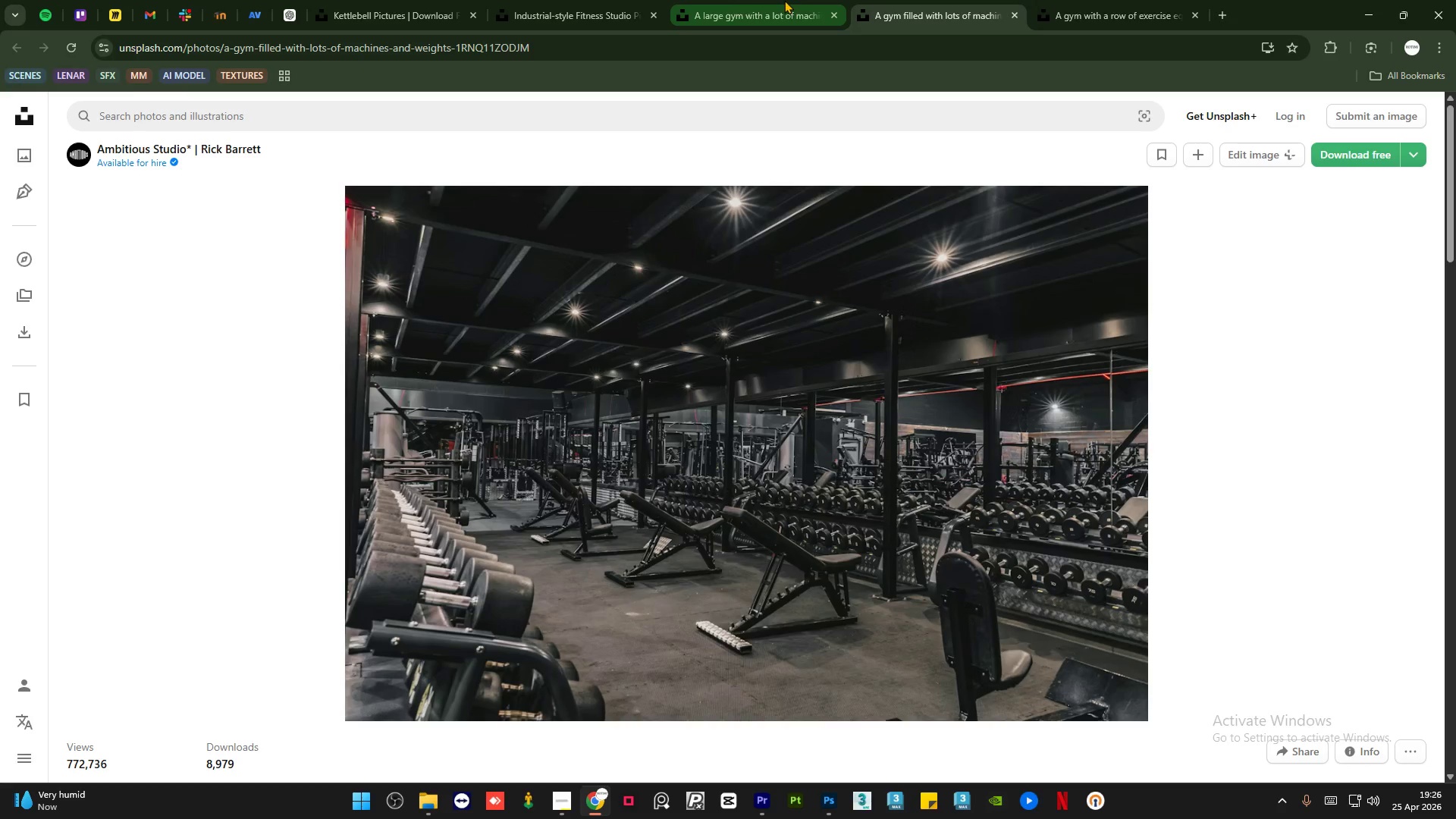 
left_click([773, 0])
 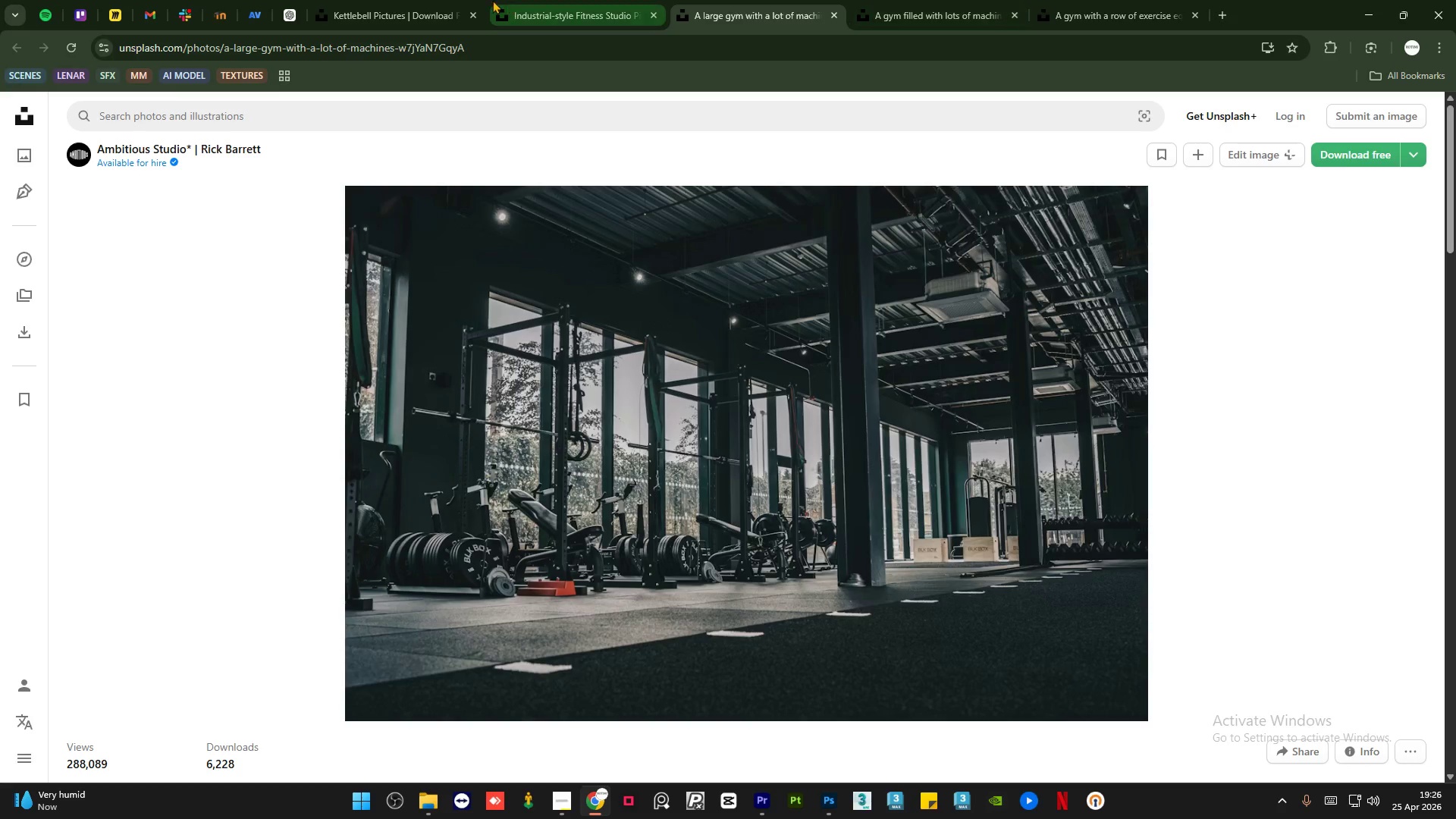 
left_click([450, 0])
 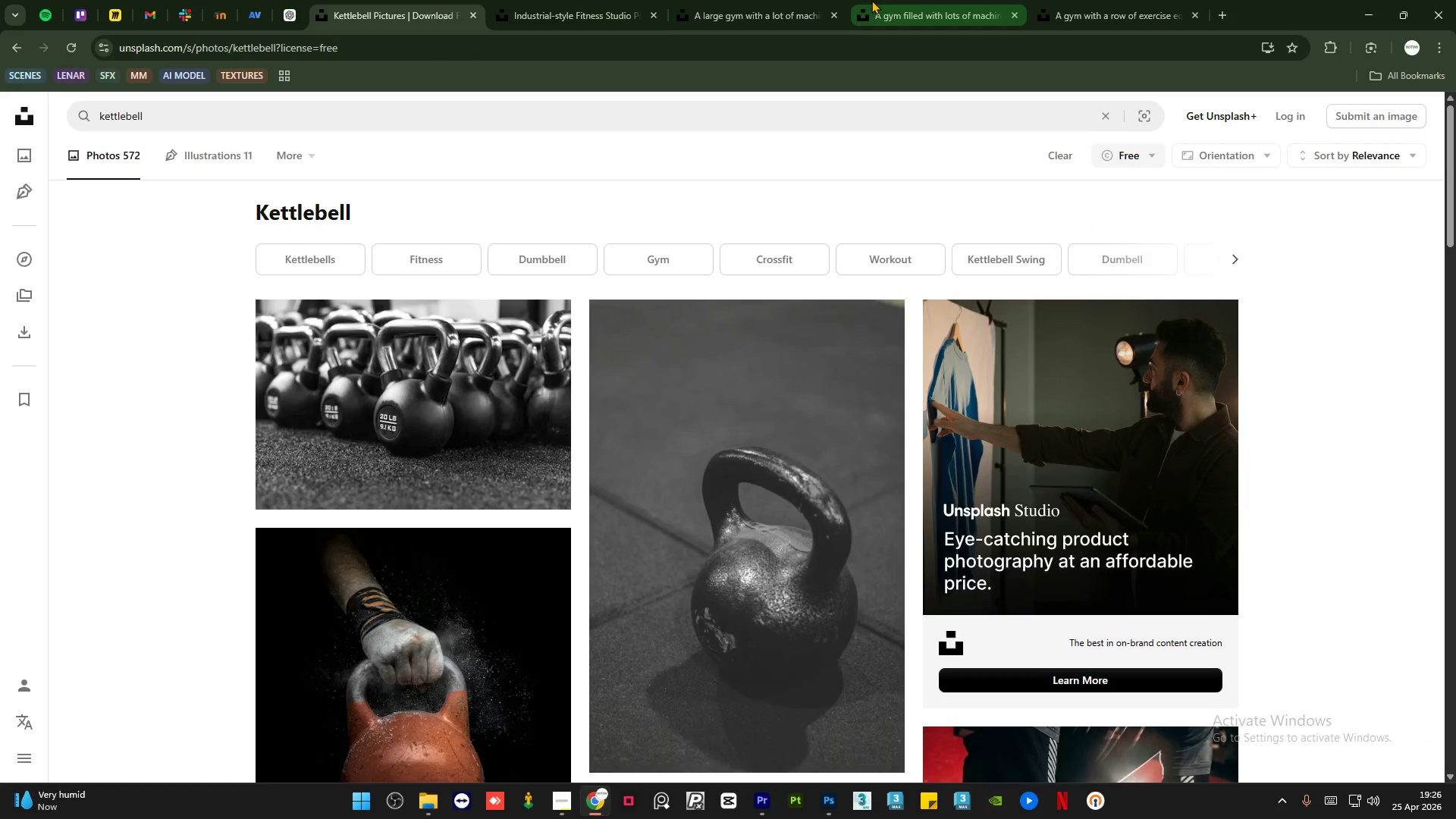 
left_click([745, 0])
 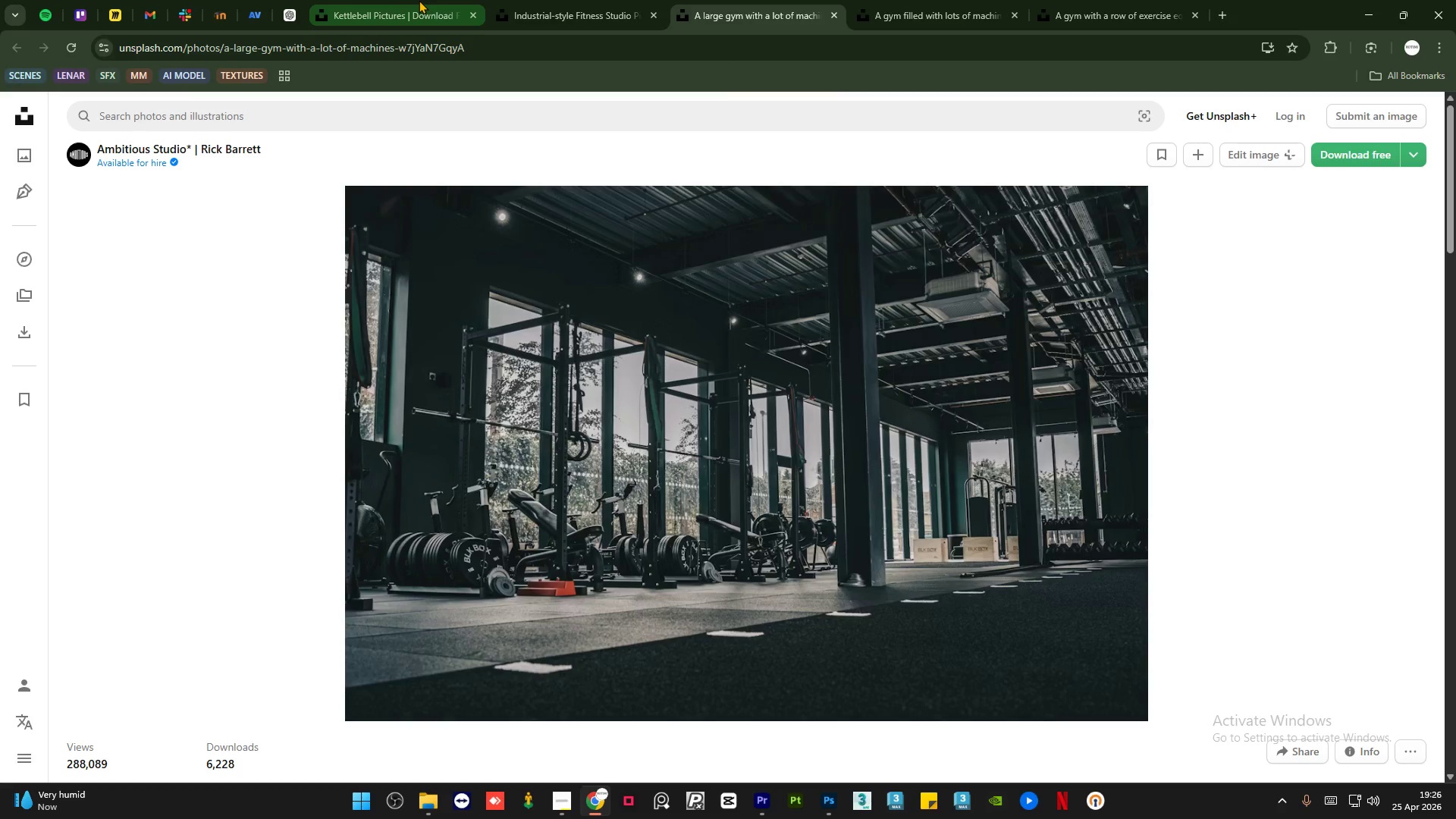 
left_click([419, 0])
 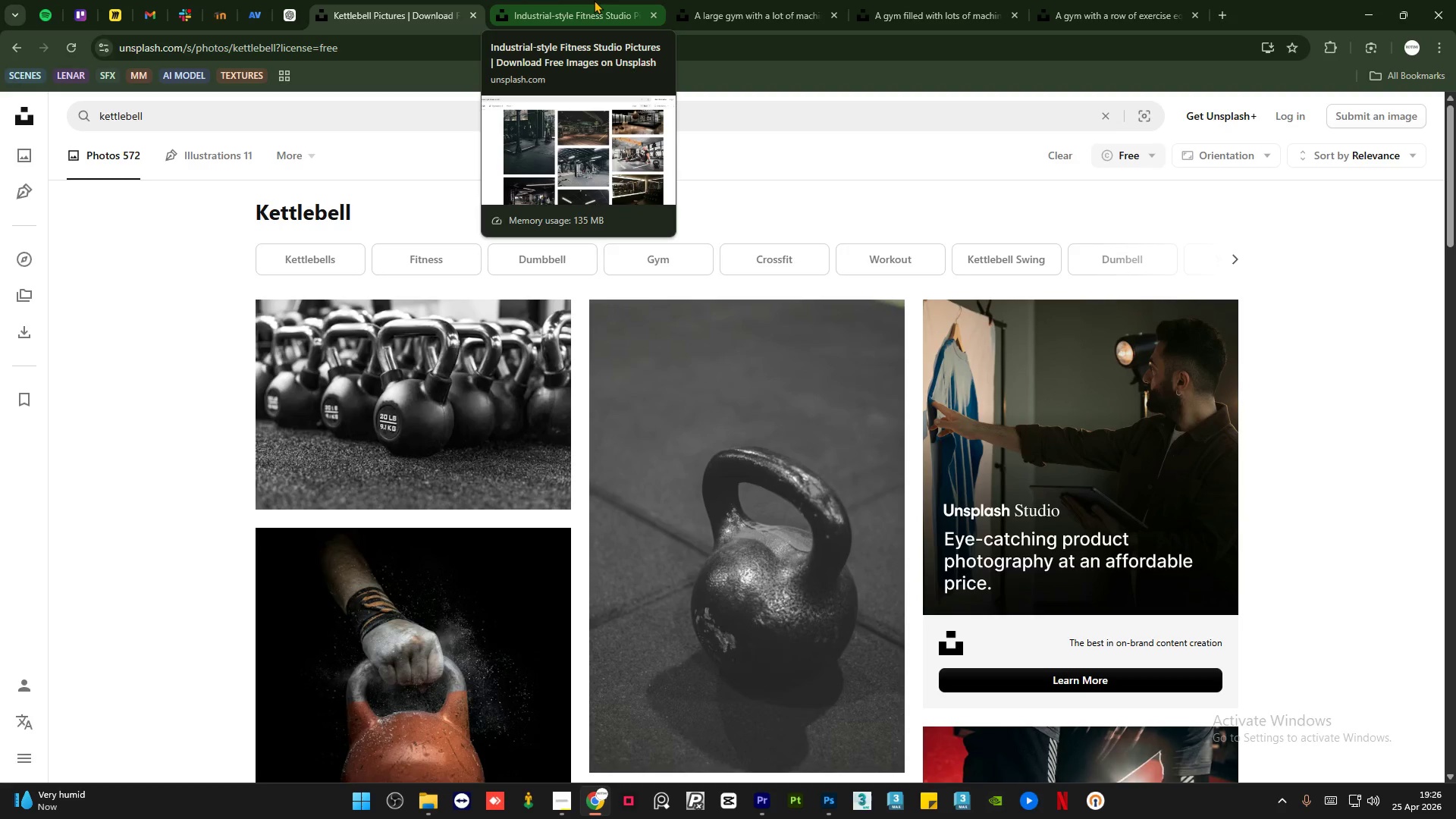 
left_click([594, 0])
 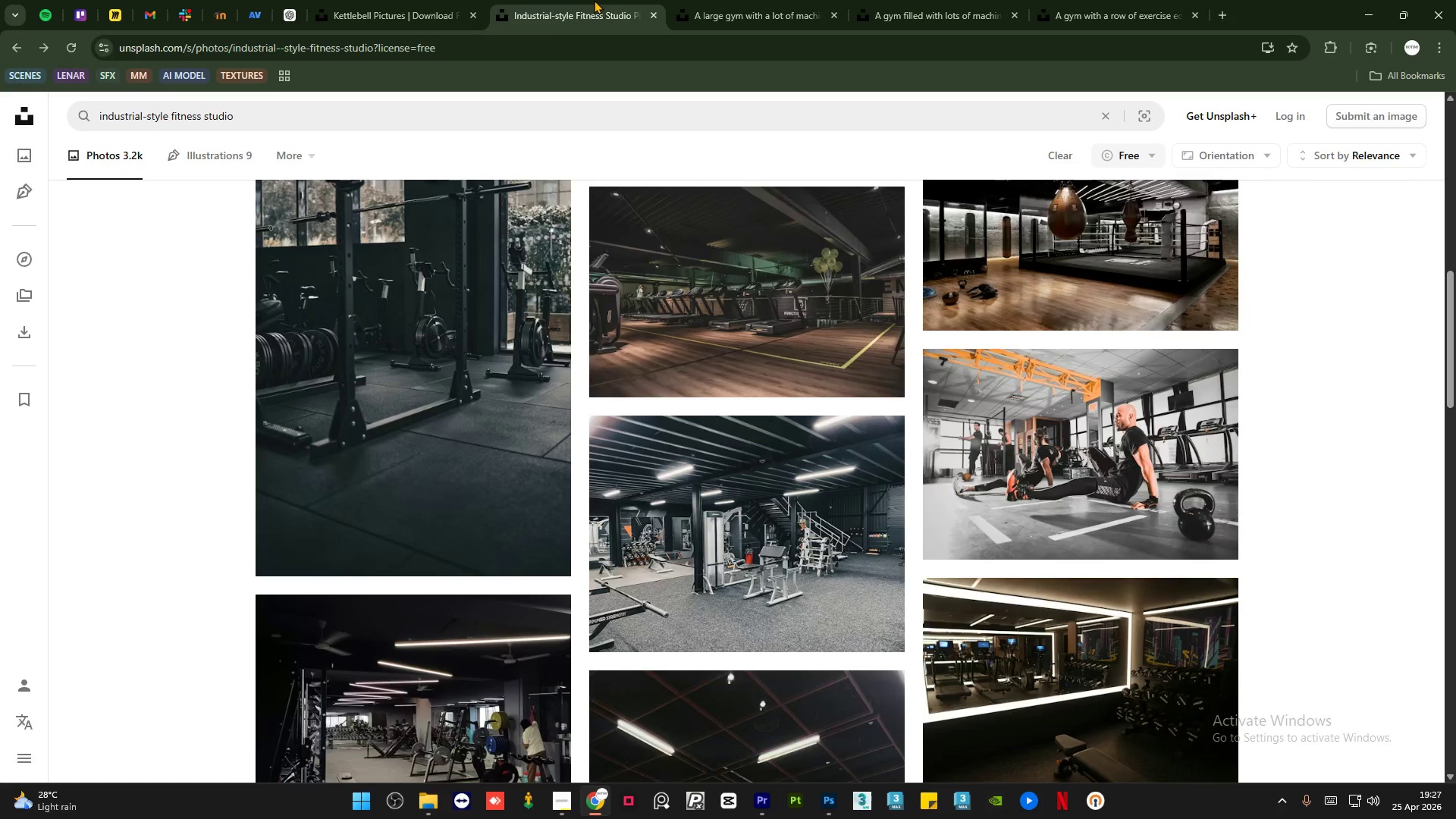 
wait(9.78)
 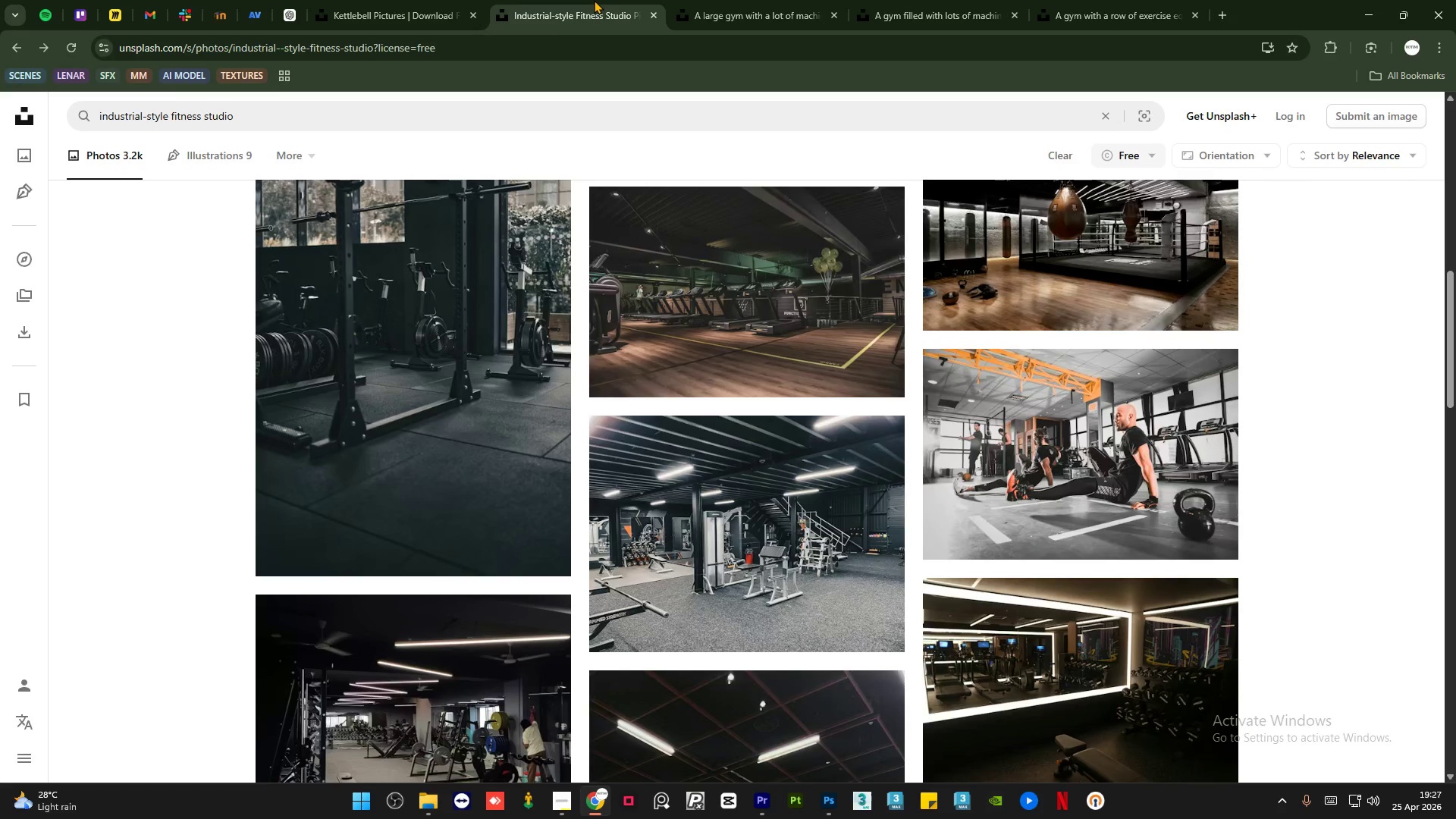 
left_click([414, 0])
 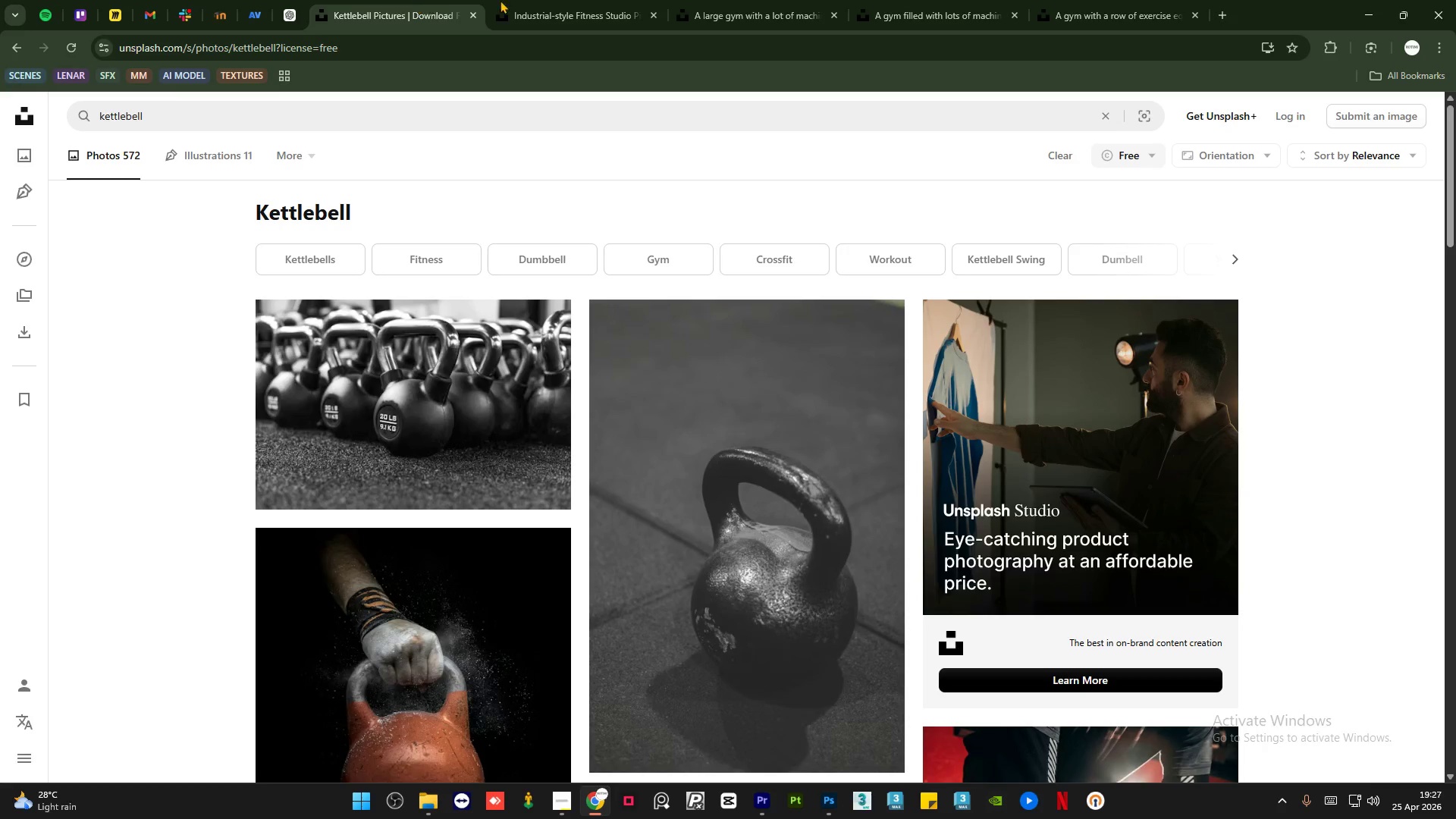 
left_click([594, 0])
 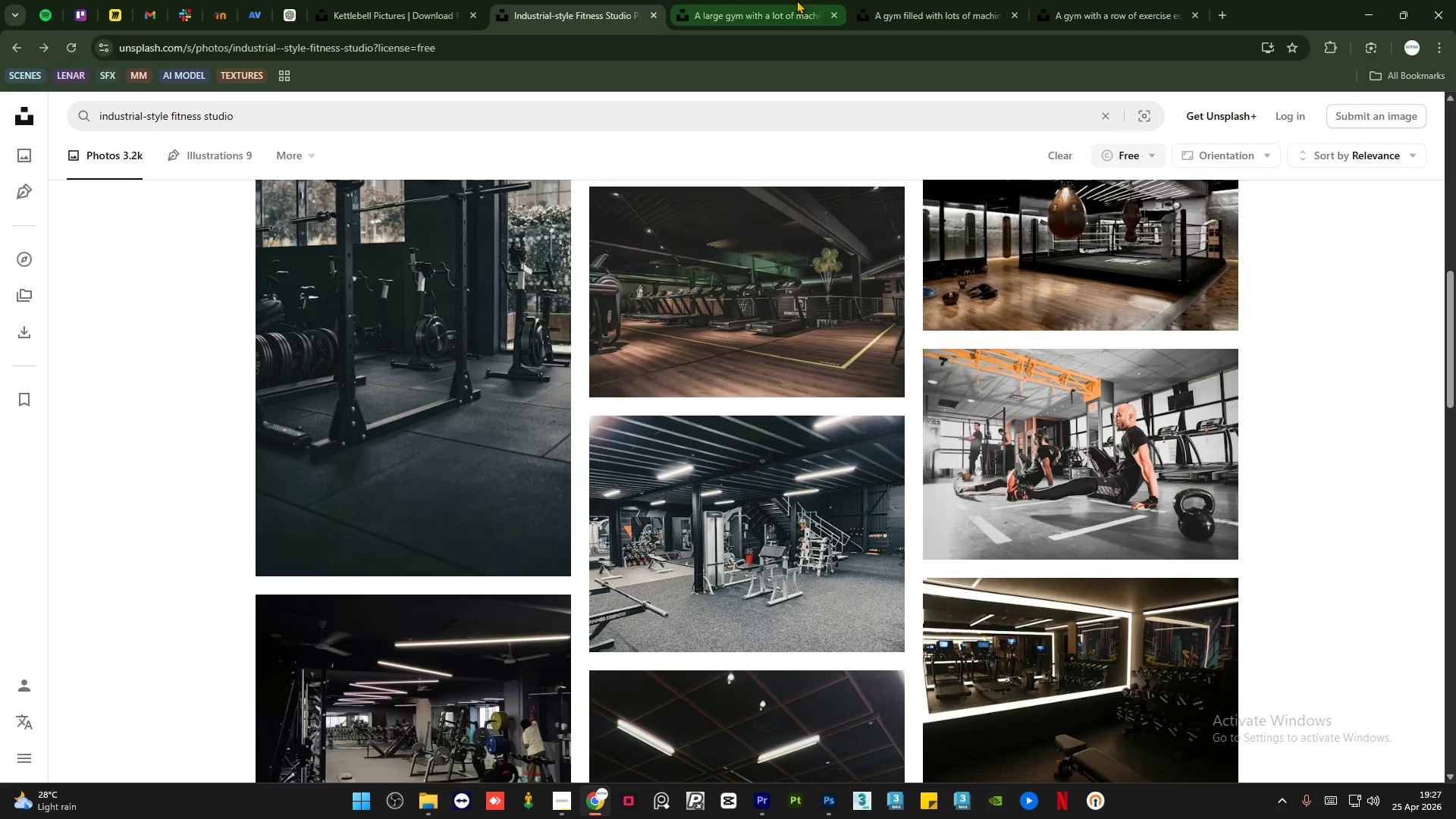 
left_click([796, 0])
 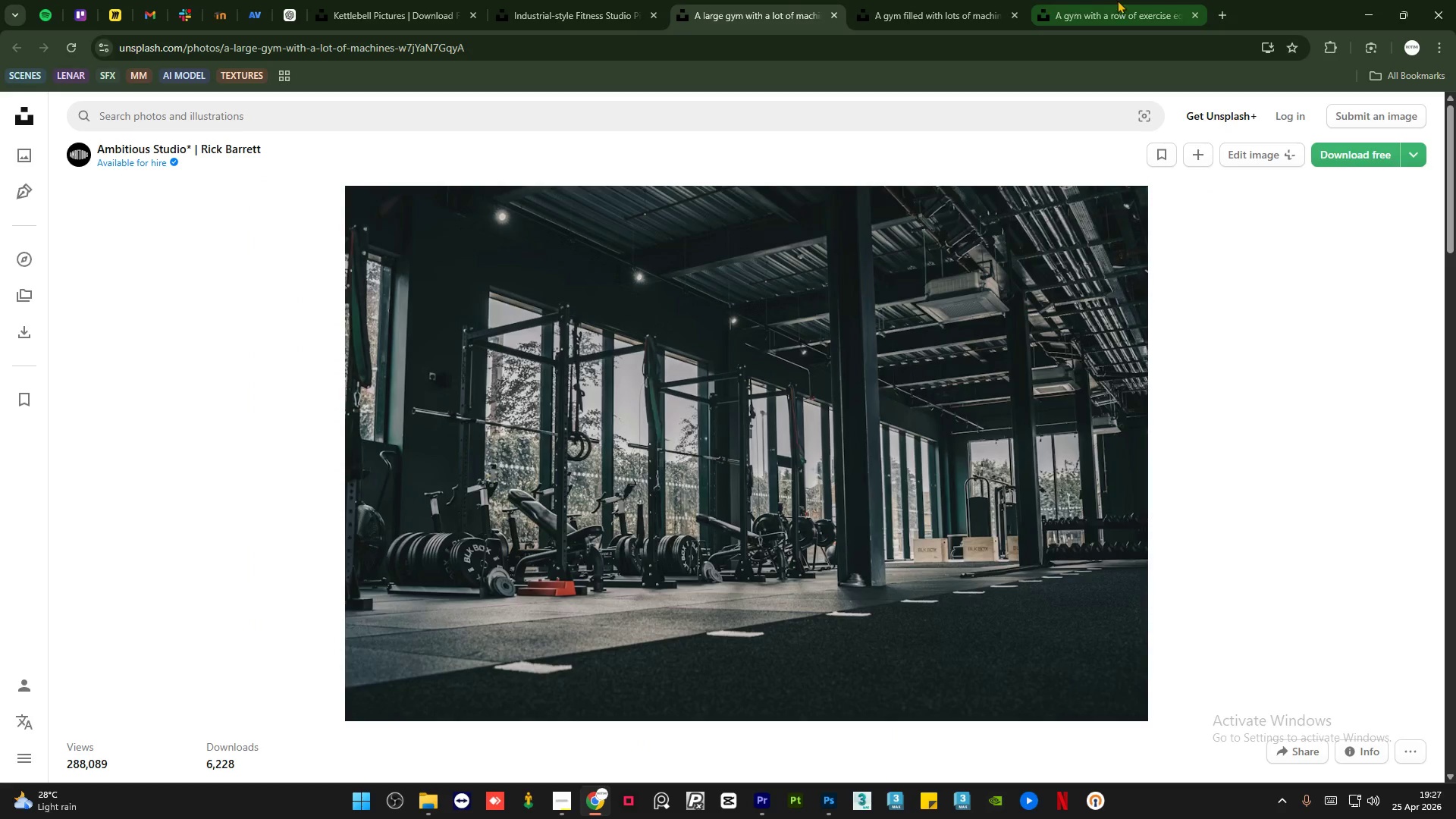 
left_click([1119, 0])
 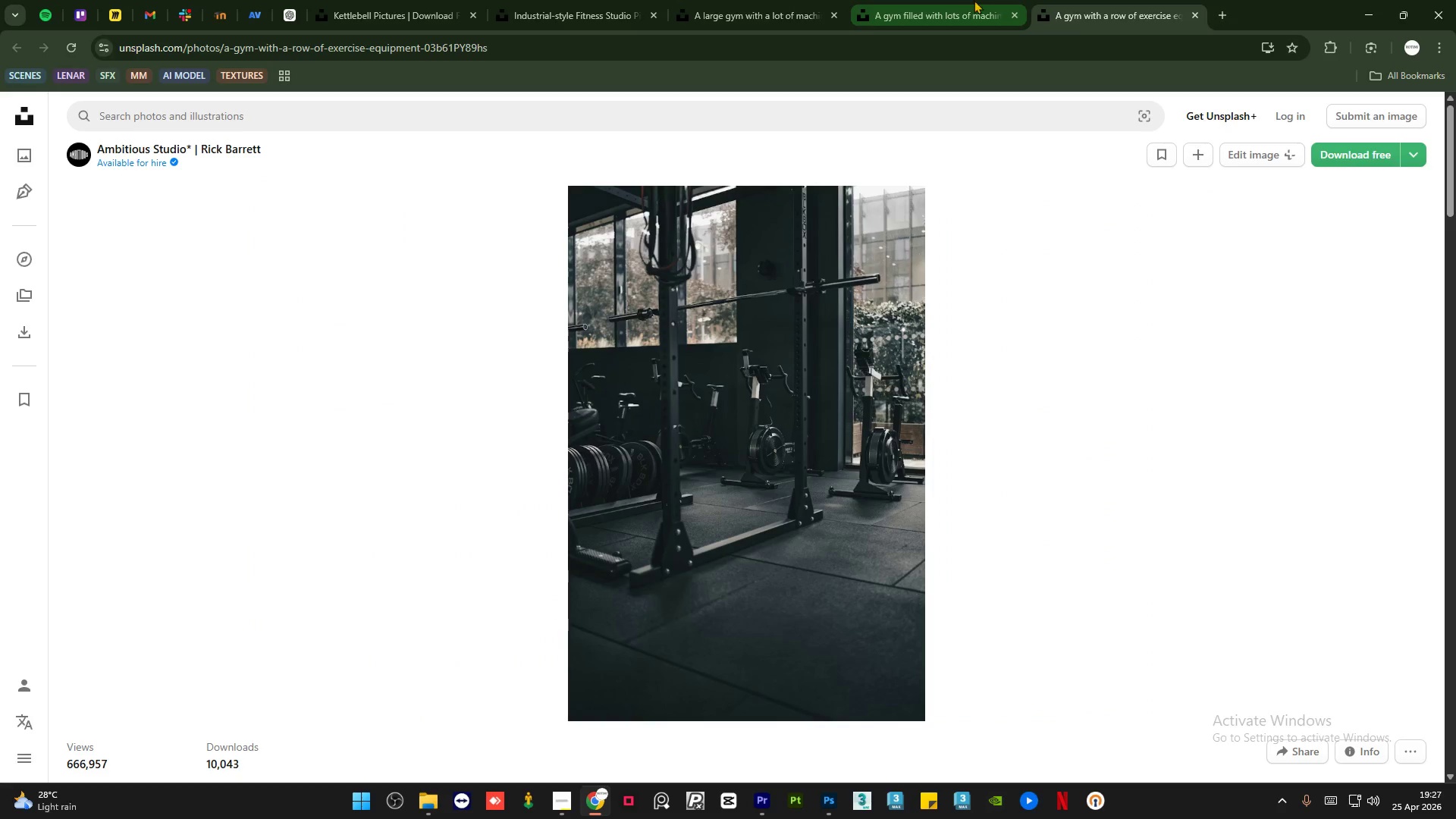 
left_click([968, 0])
 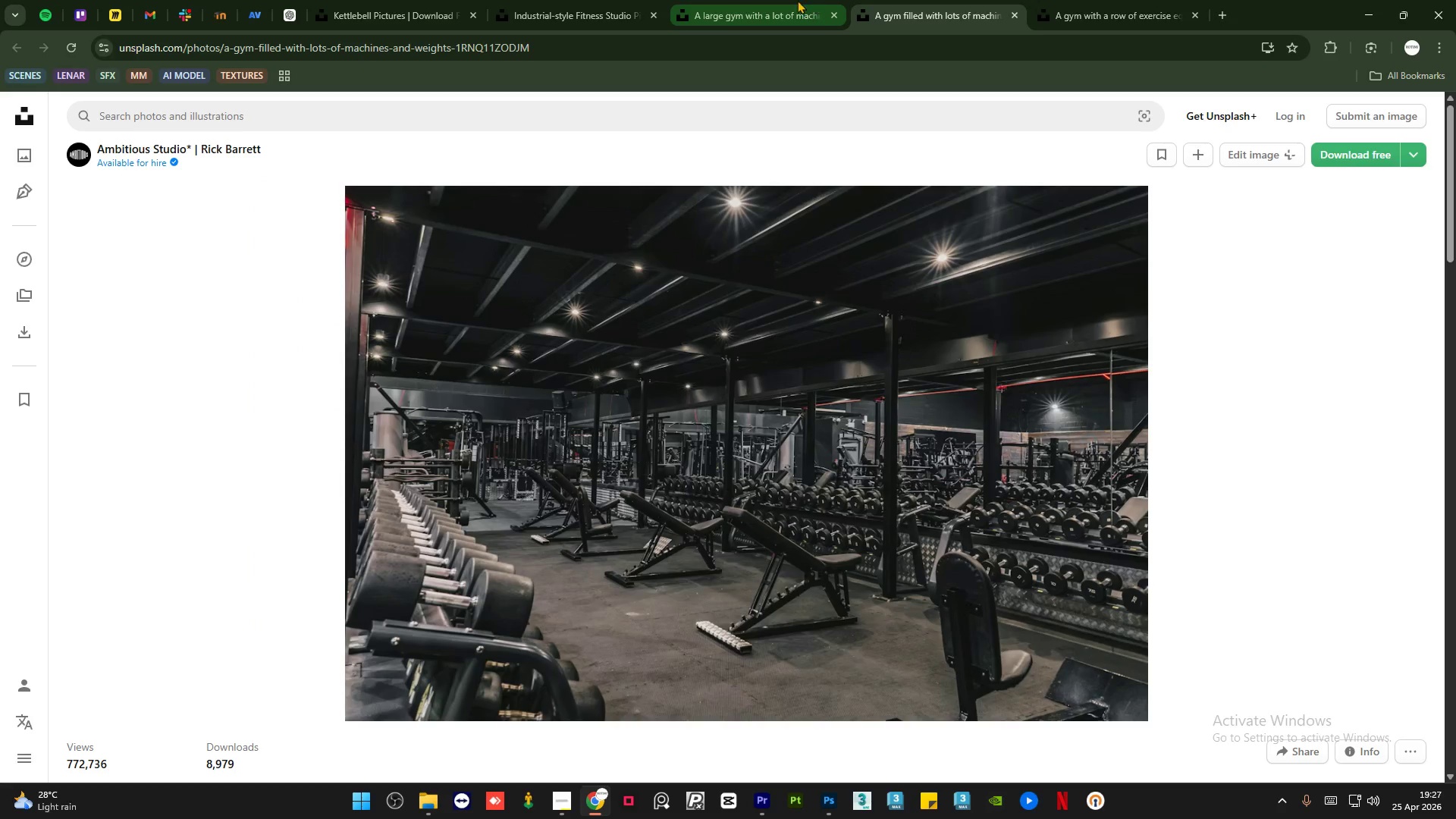 
left_click([1069, 0])
 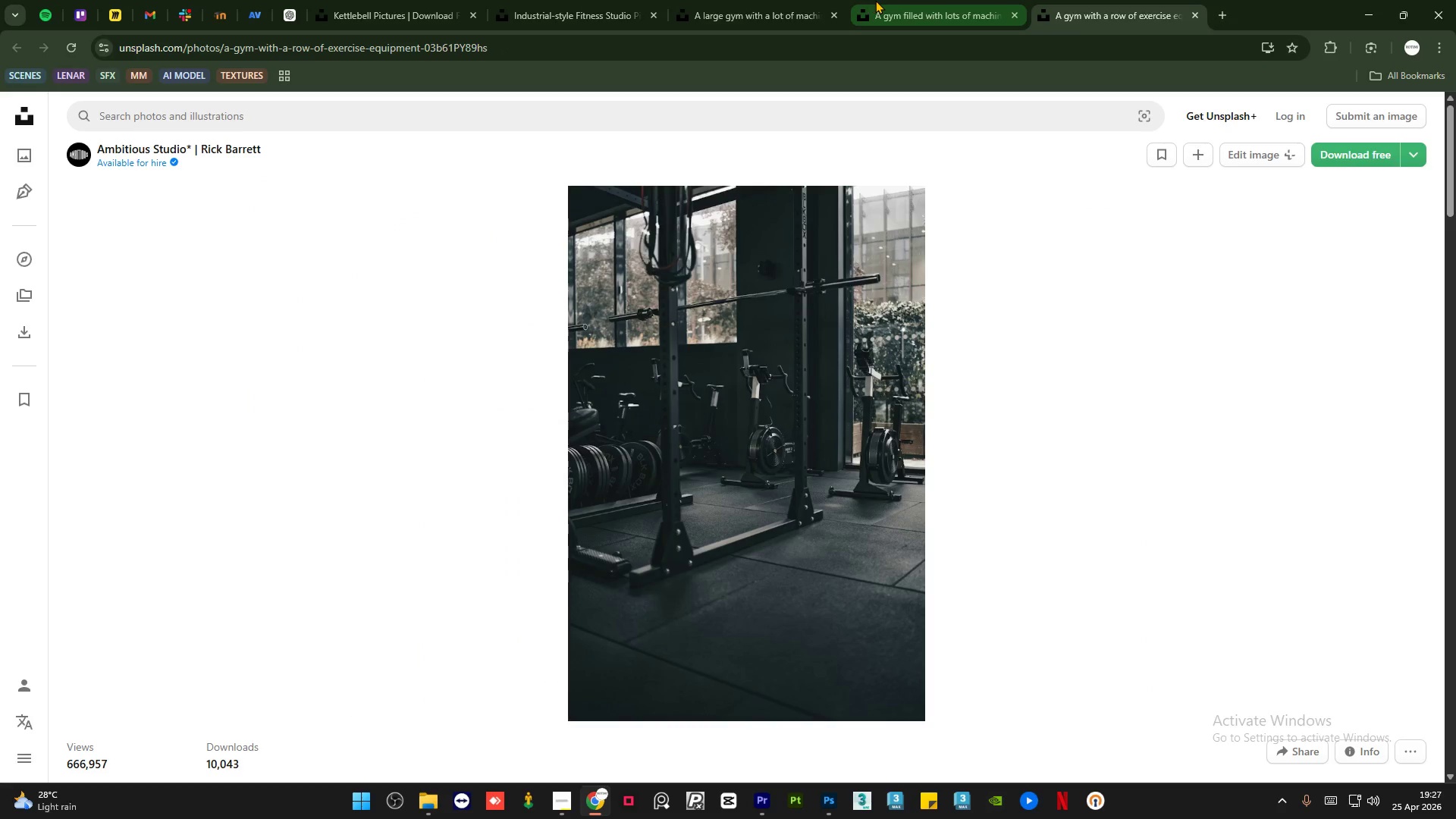 
left_click([880, 0])
 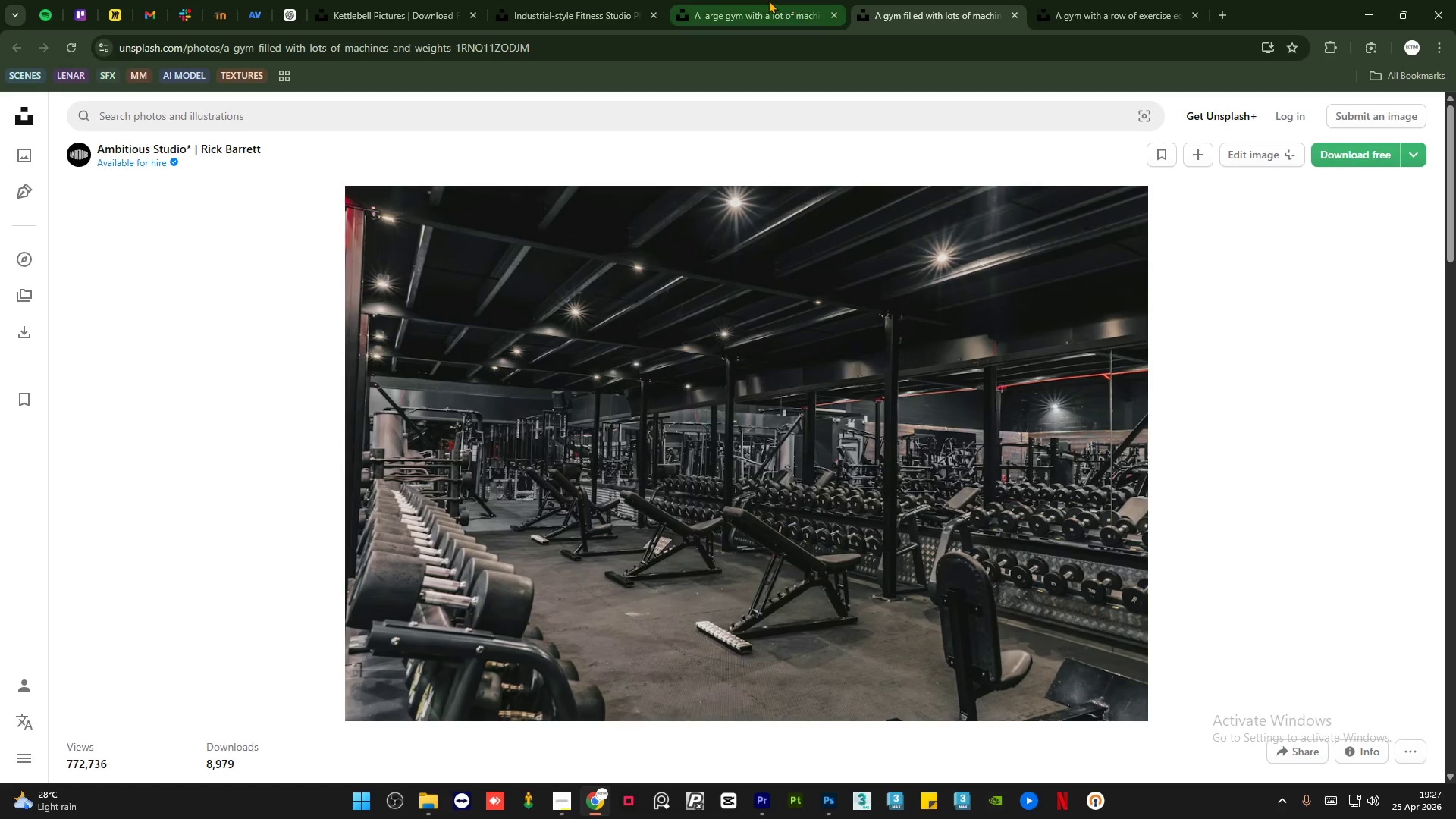 
left_click([768, 0])
 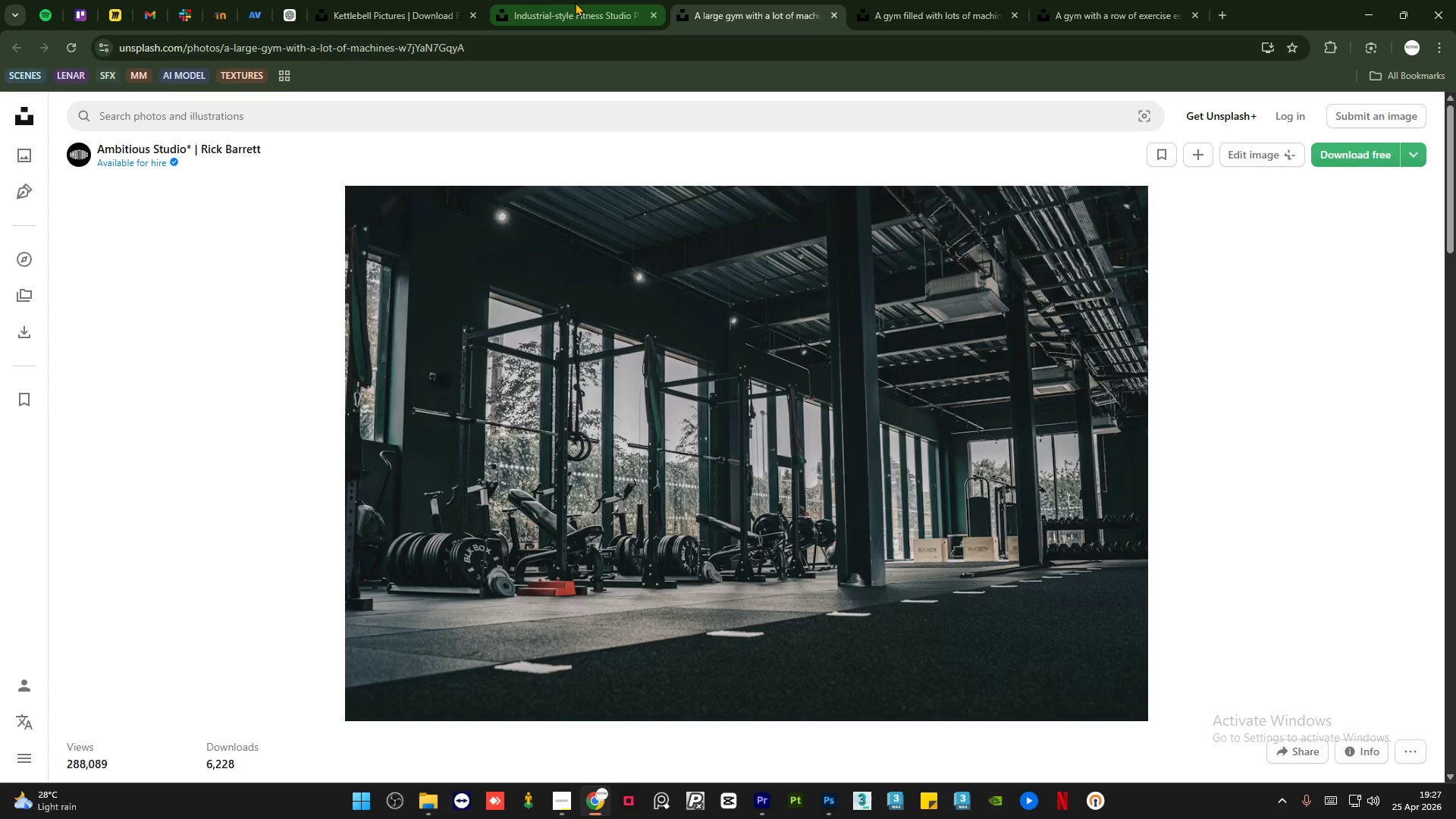 
left_click([576, 2])
 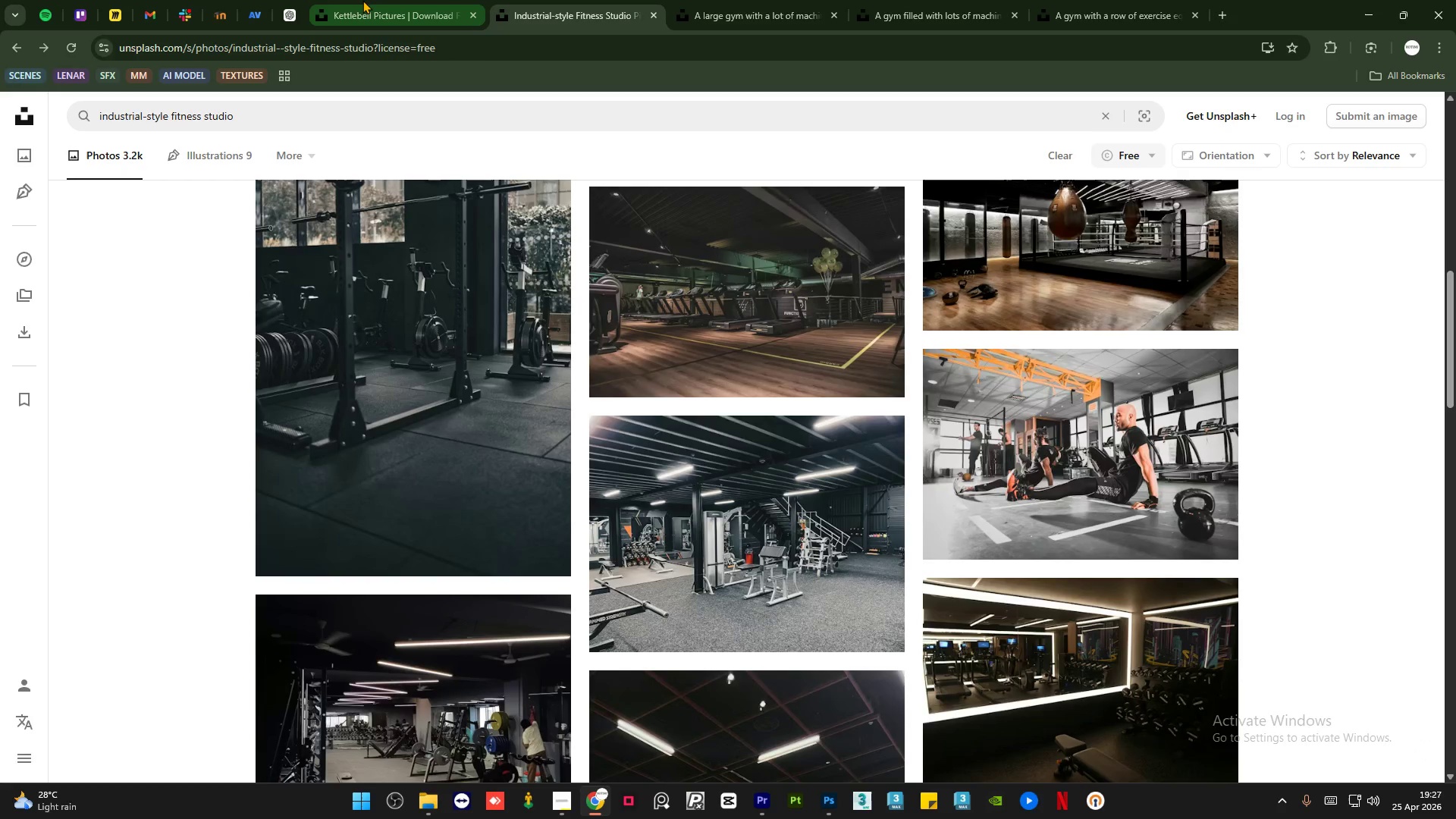 
left_click([364, 0])
 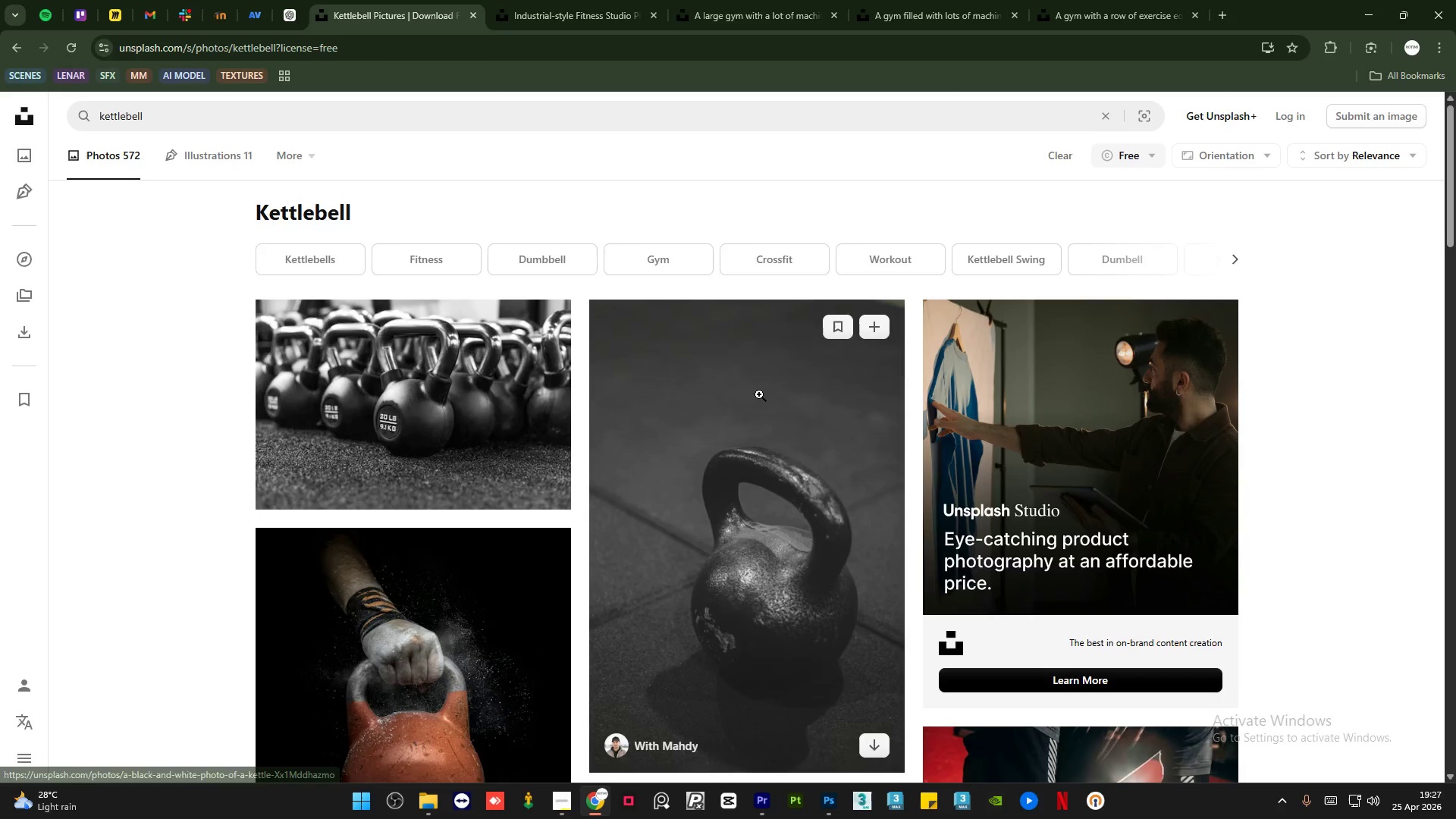 
scroll: coordinate [759, 394], scroll_direction: up, amount: 3.0
 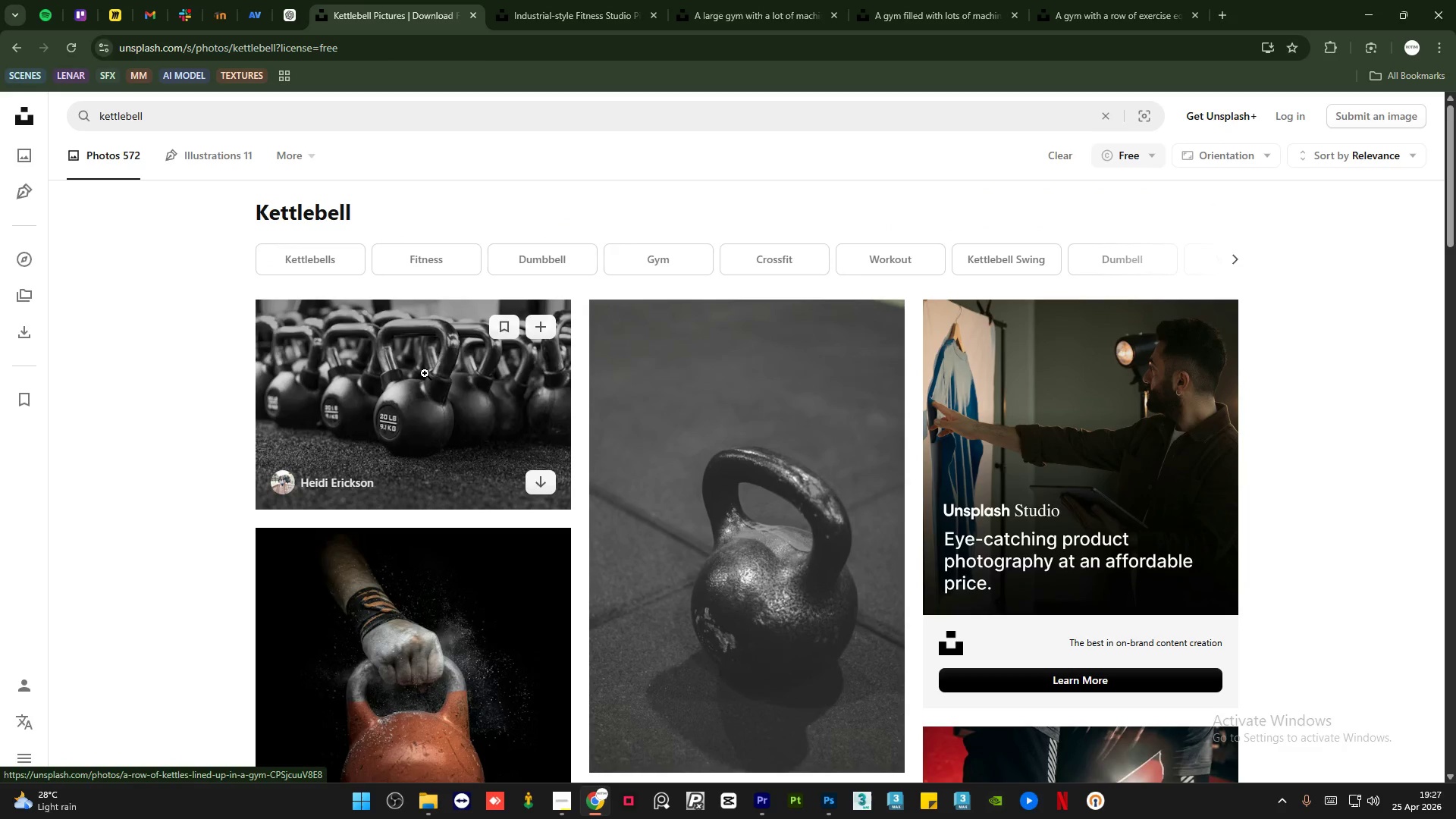 
left_click([425, 373])
 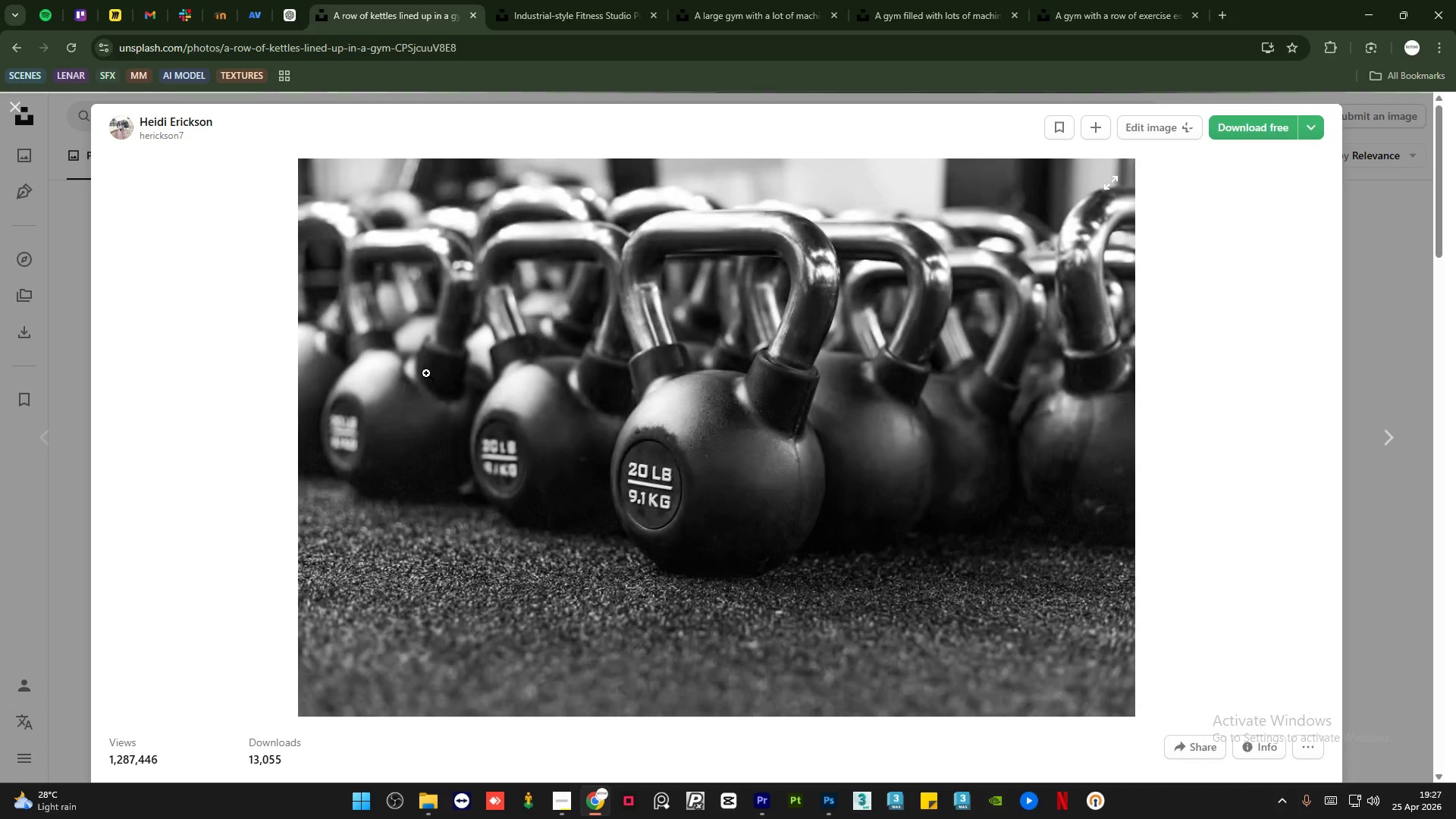 
scroll: coordinate [529, 407], scroll_direction: none, amount: 0.0
 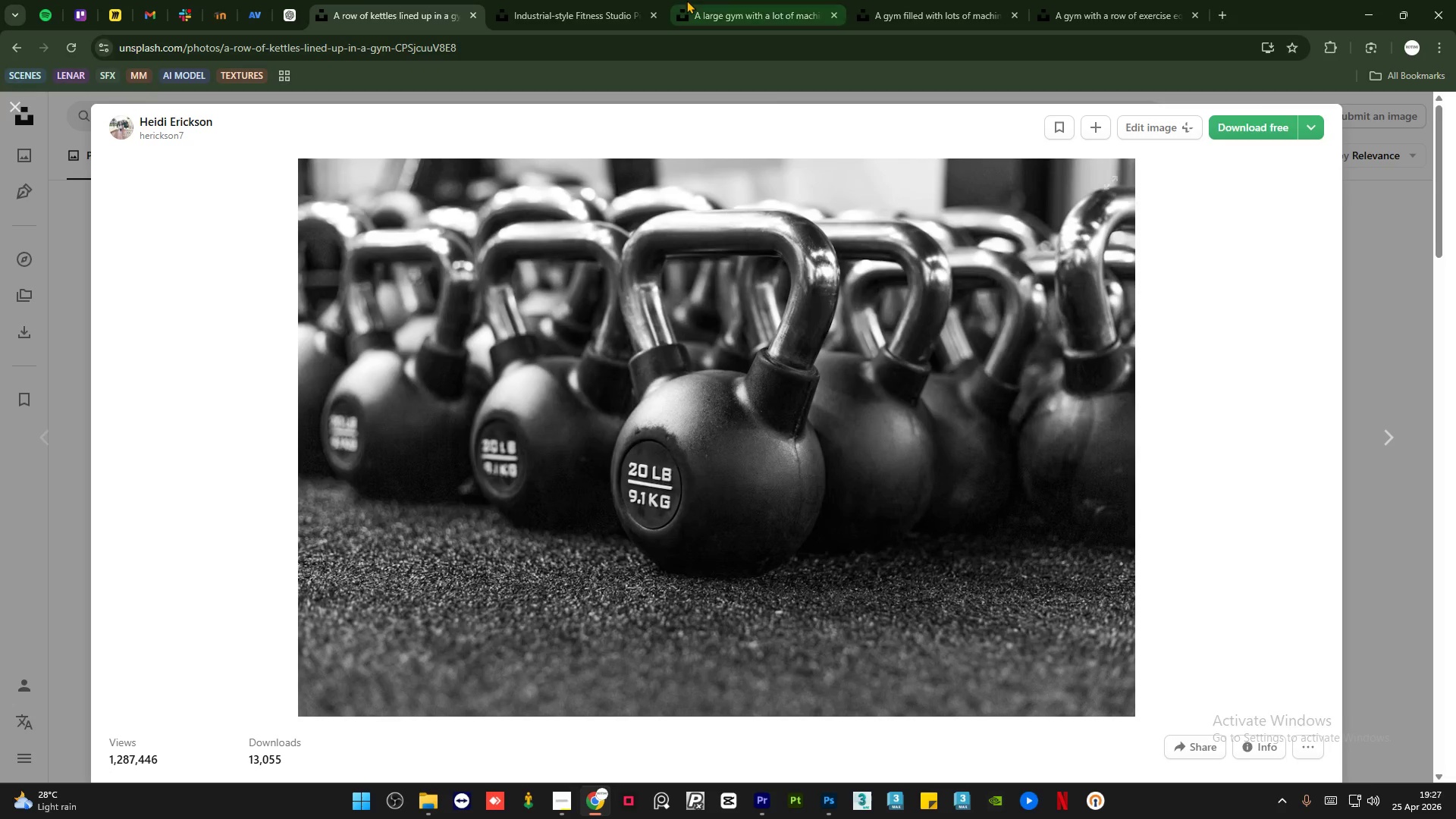 
left_click([739, 0])
 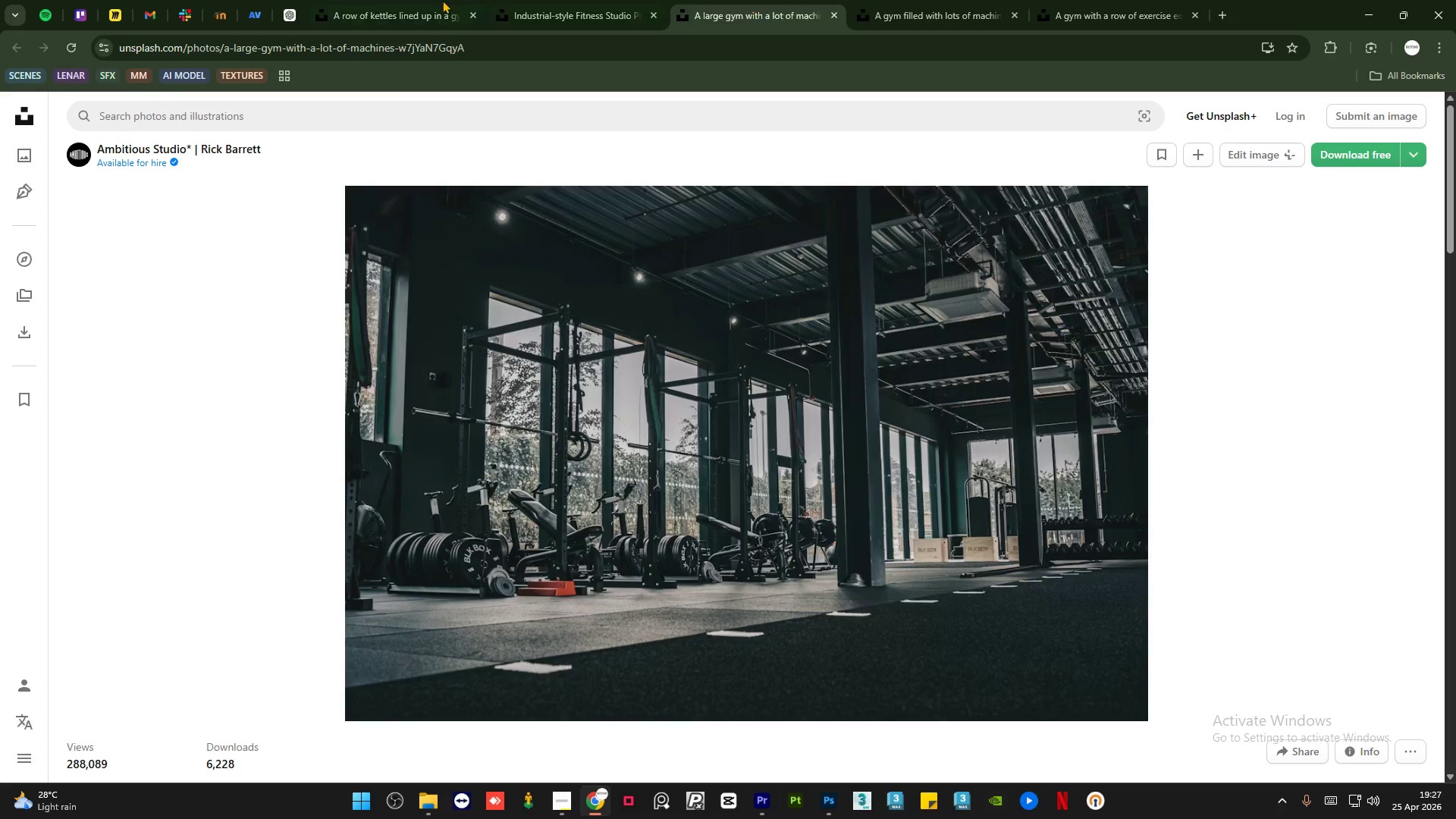 
left_click([414, 0])
 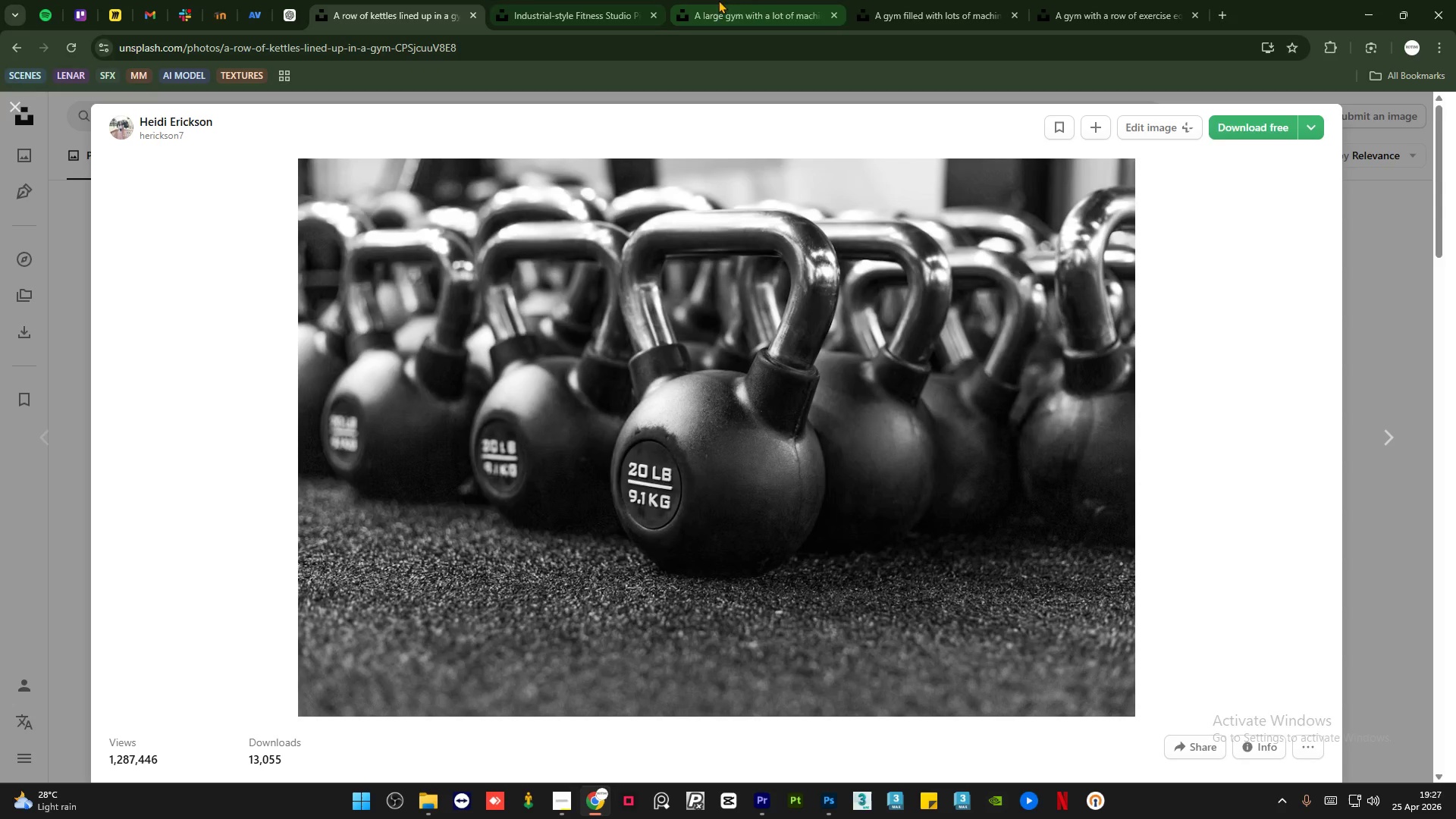 
left_click([757, 0])
 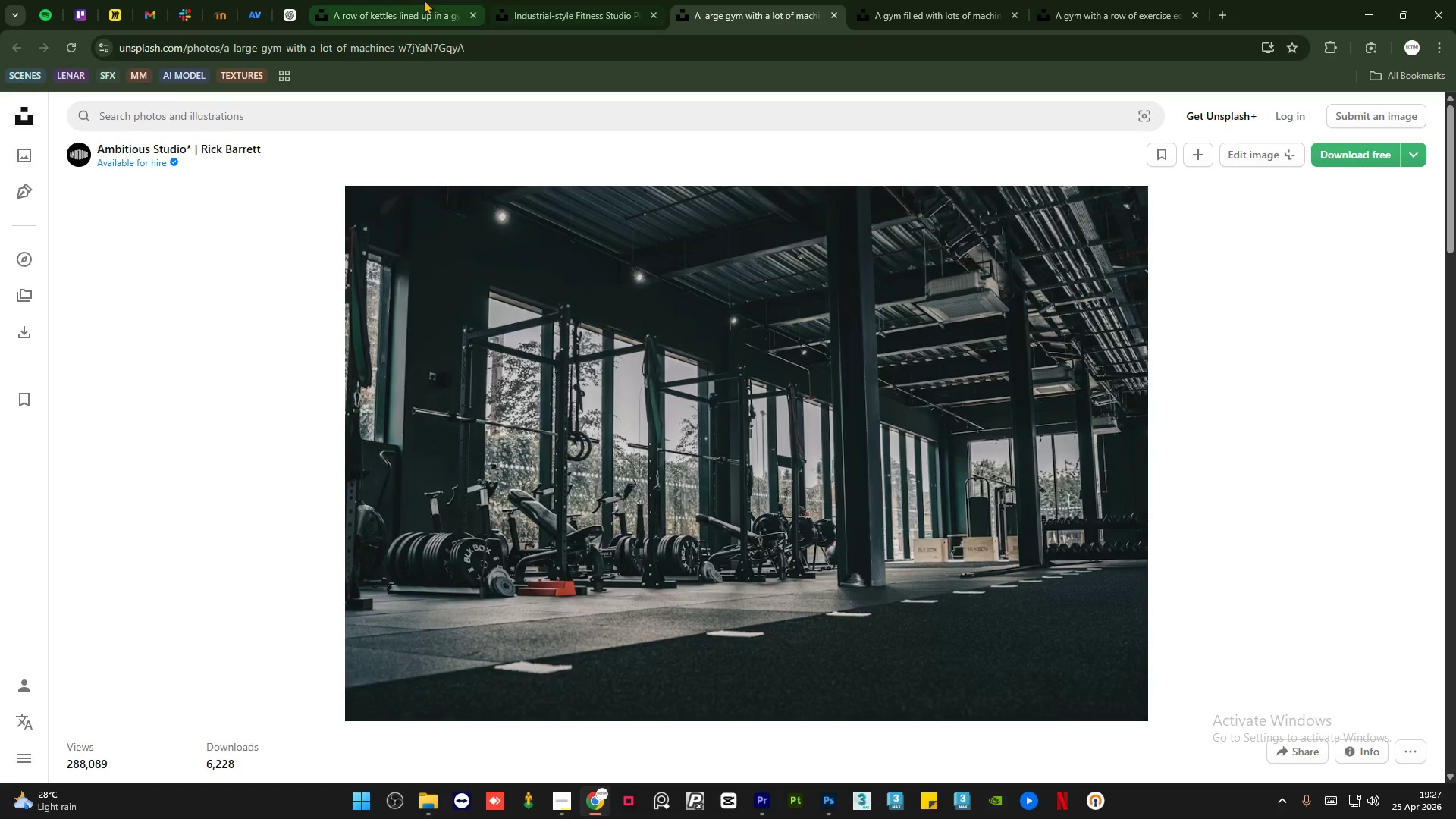 
left_click([420, 0])
 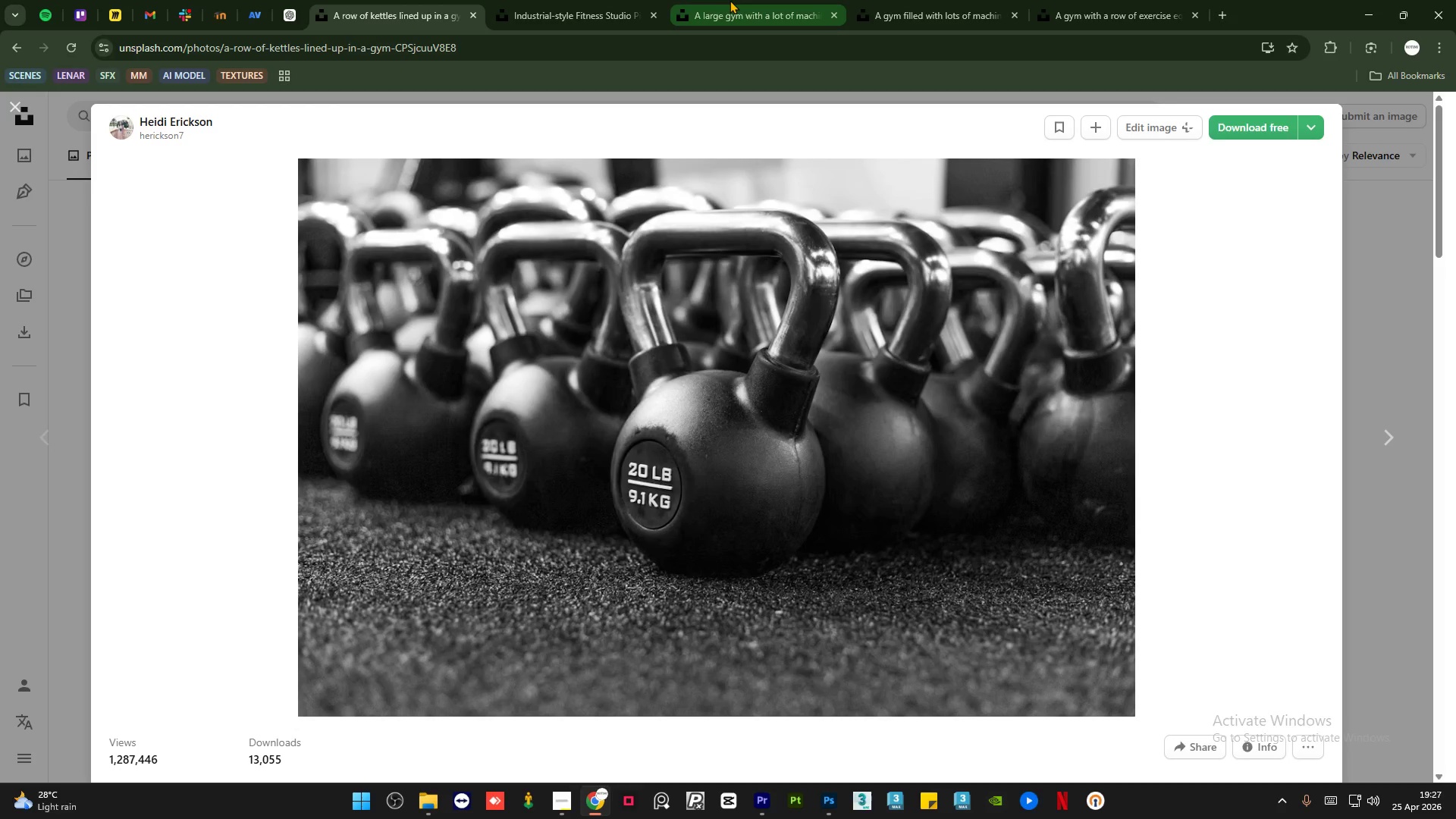 
left_click([730, 0])
 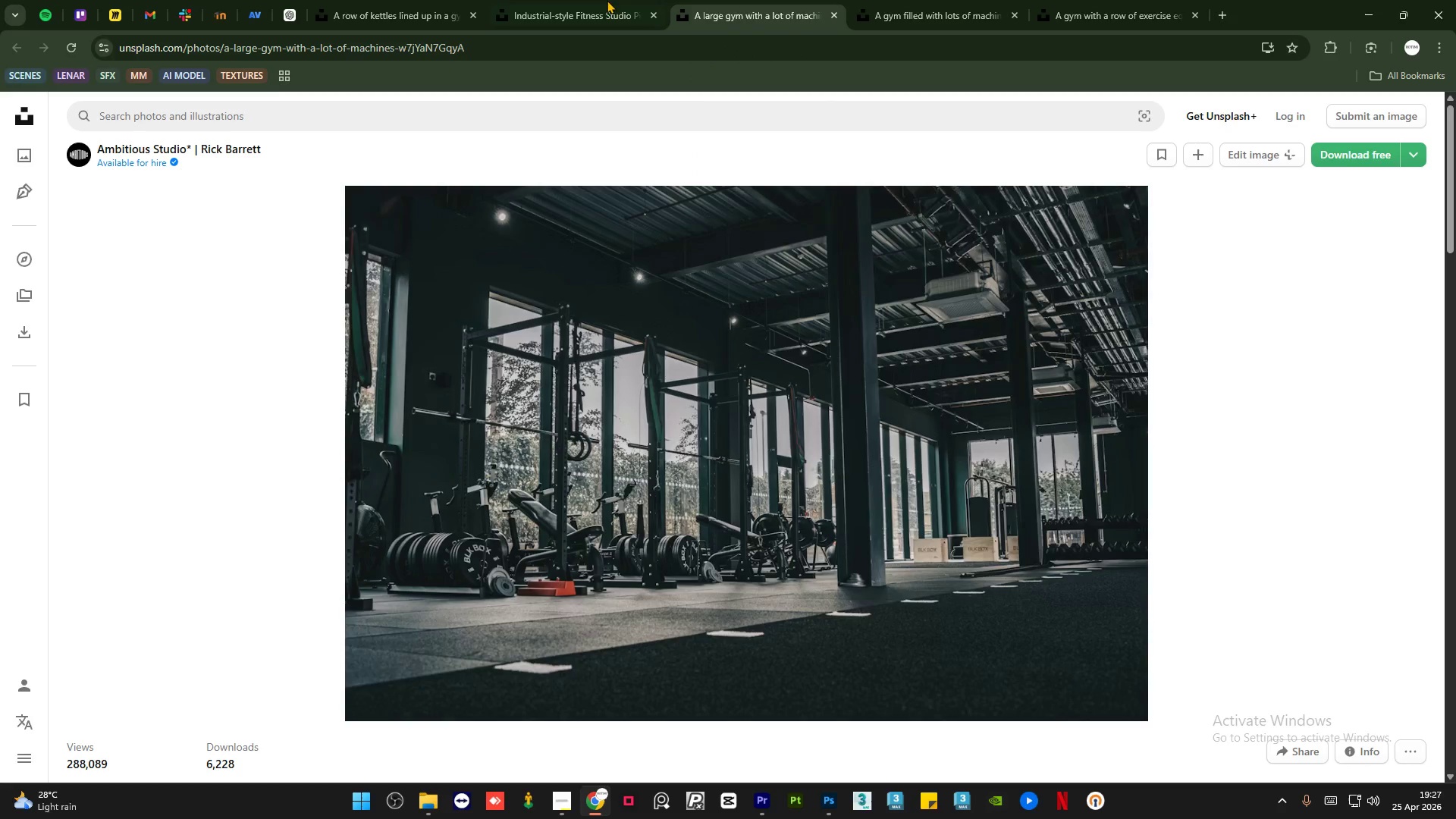 
left_click([393, 0])
 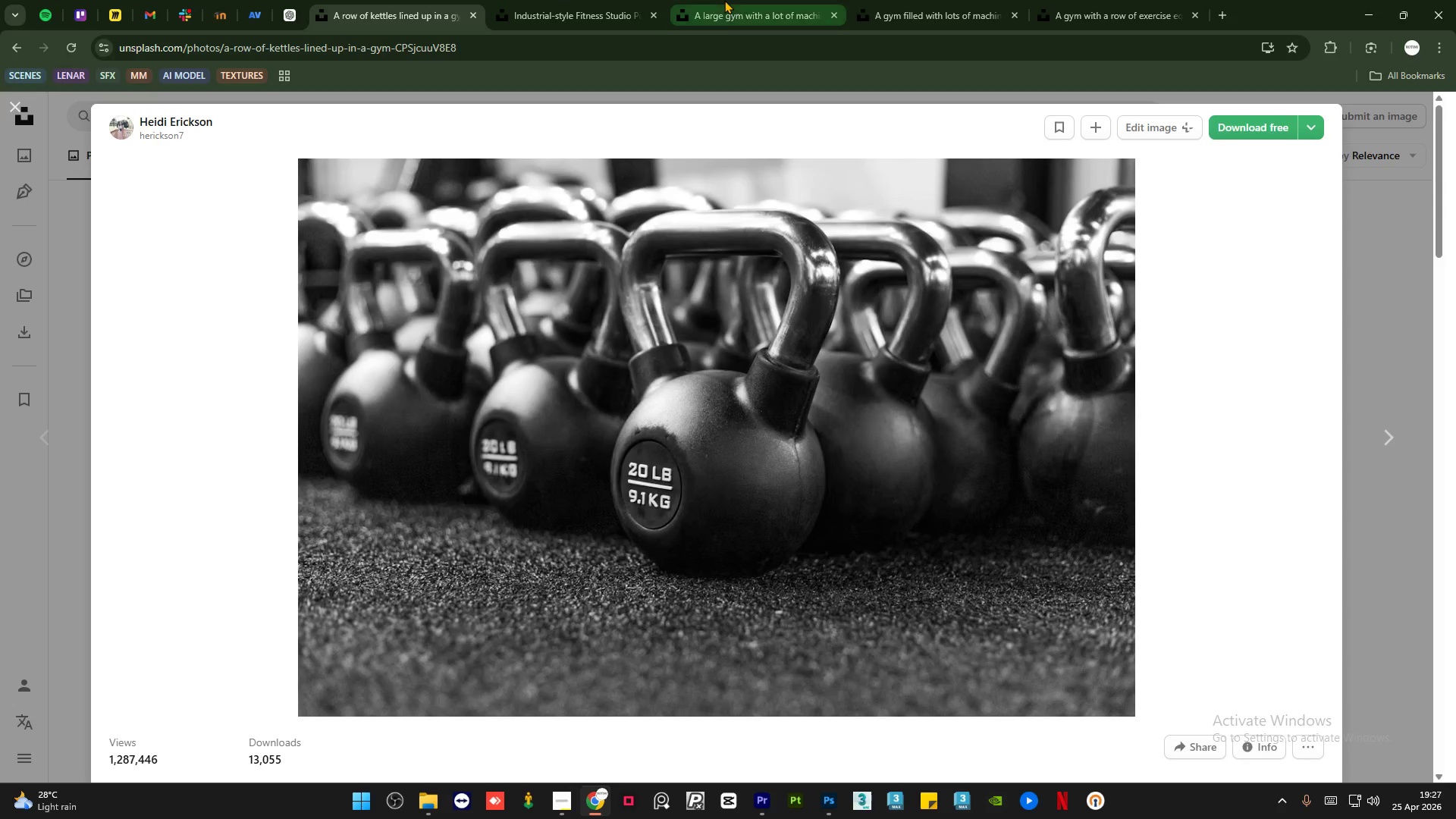 
left_click([724, 0])
 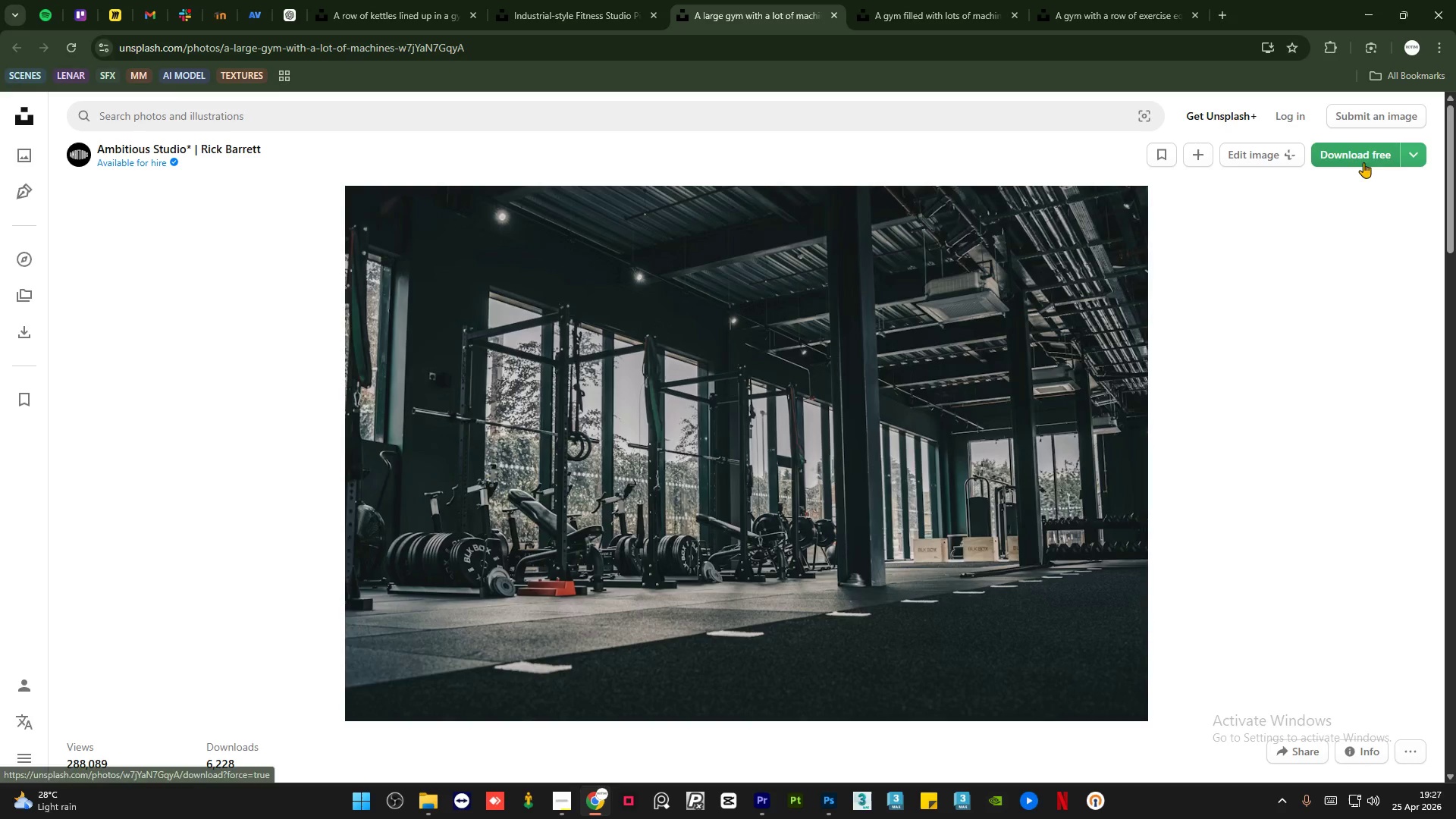 
left_click([1356, 158])
 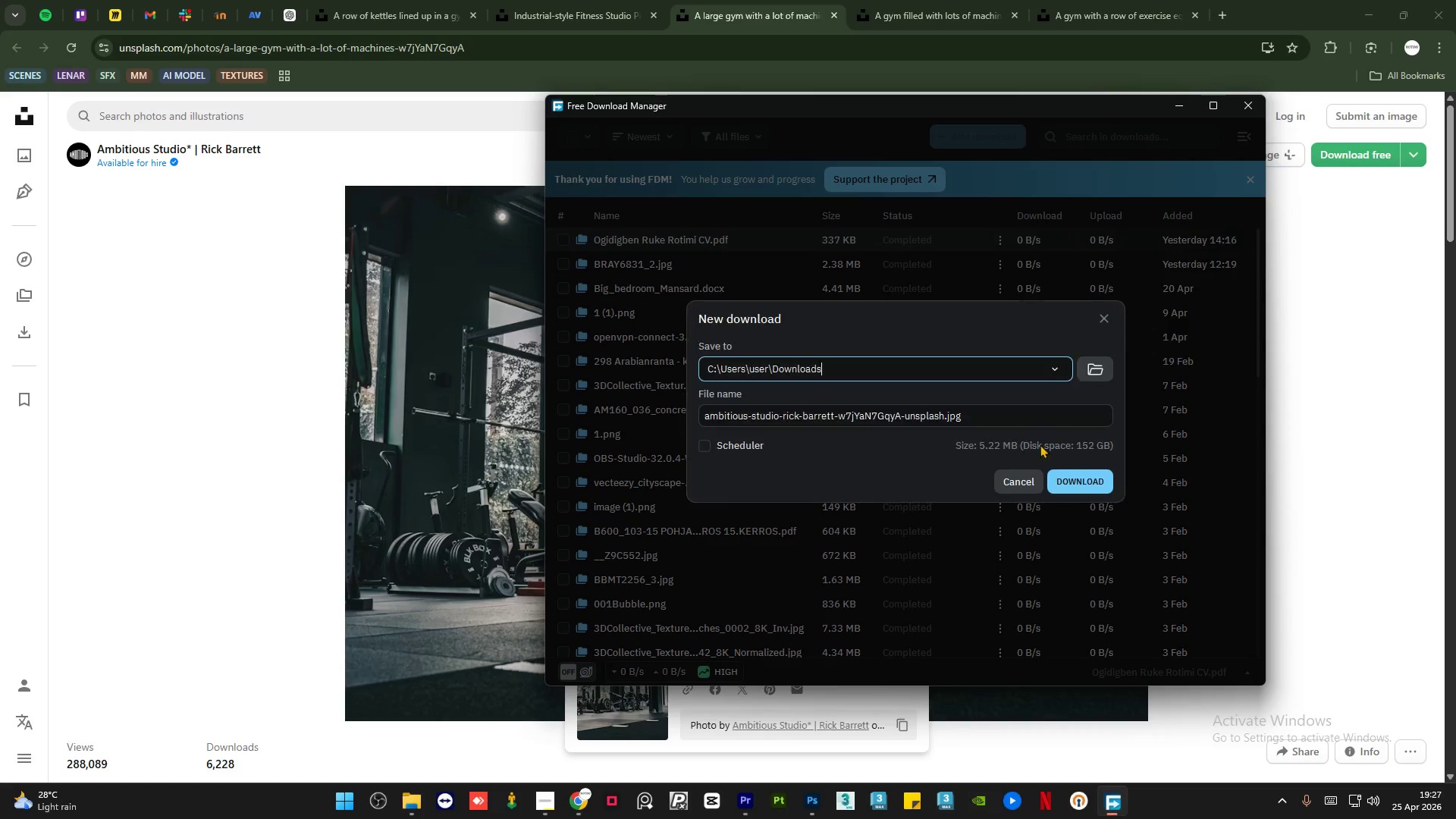 
left_click([1070, 480])
 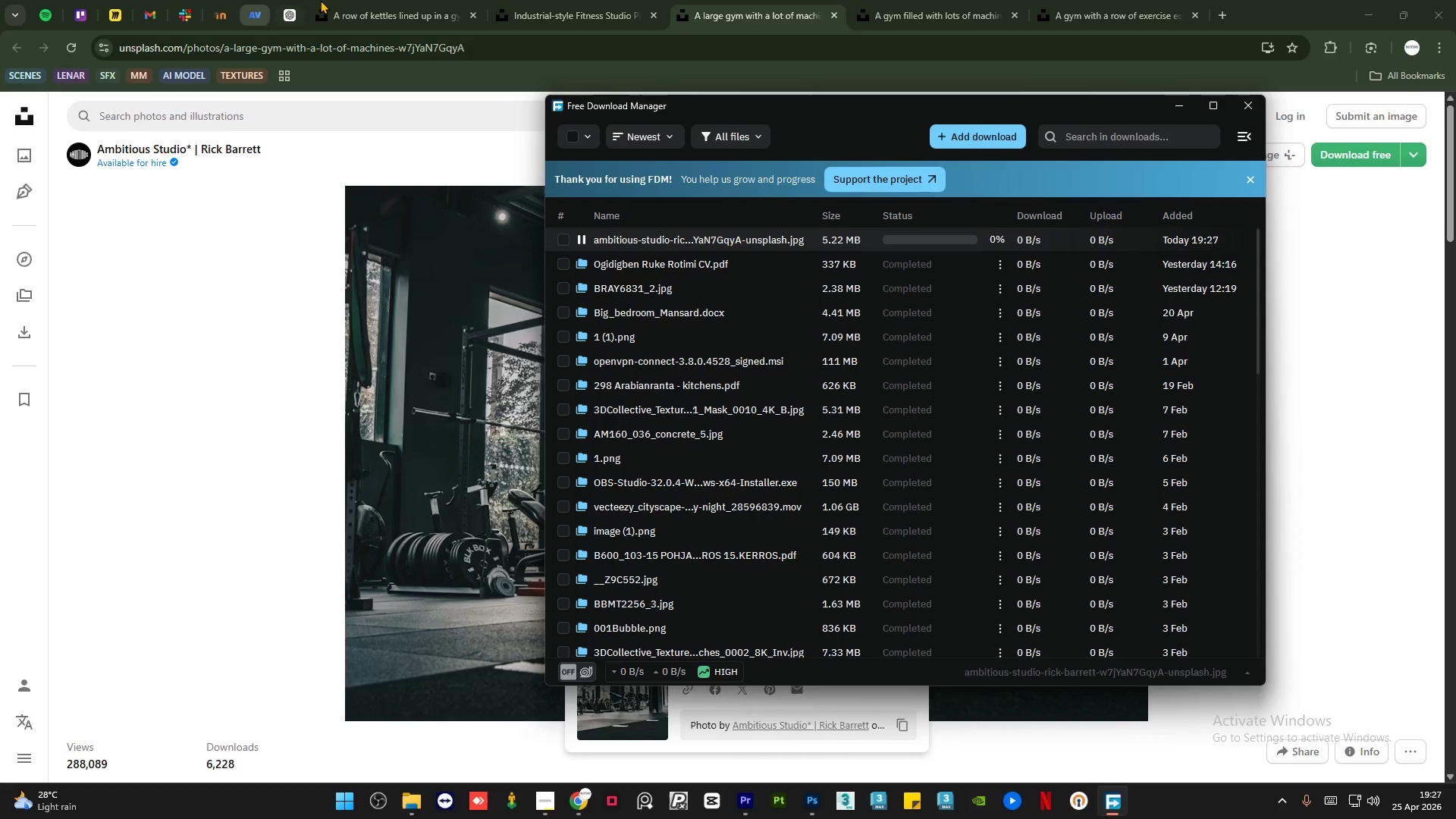 
left_click([372, 0])
 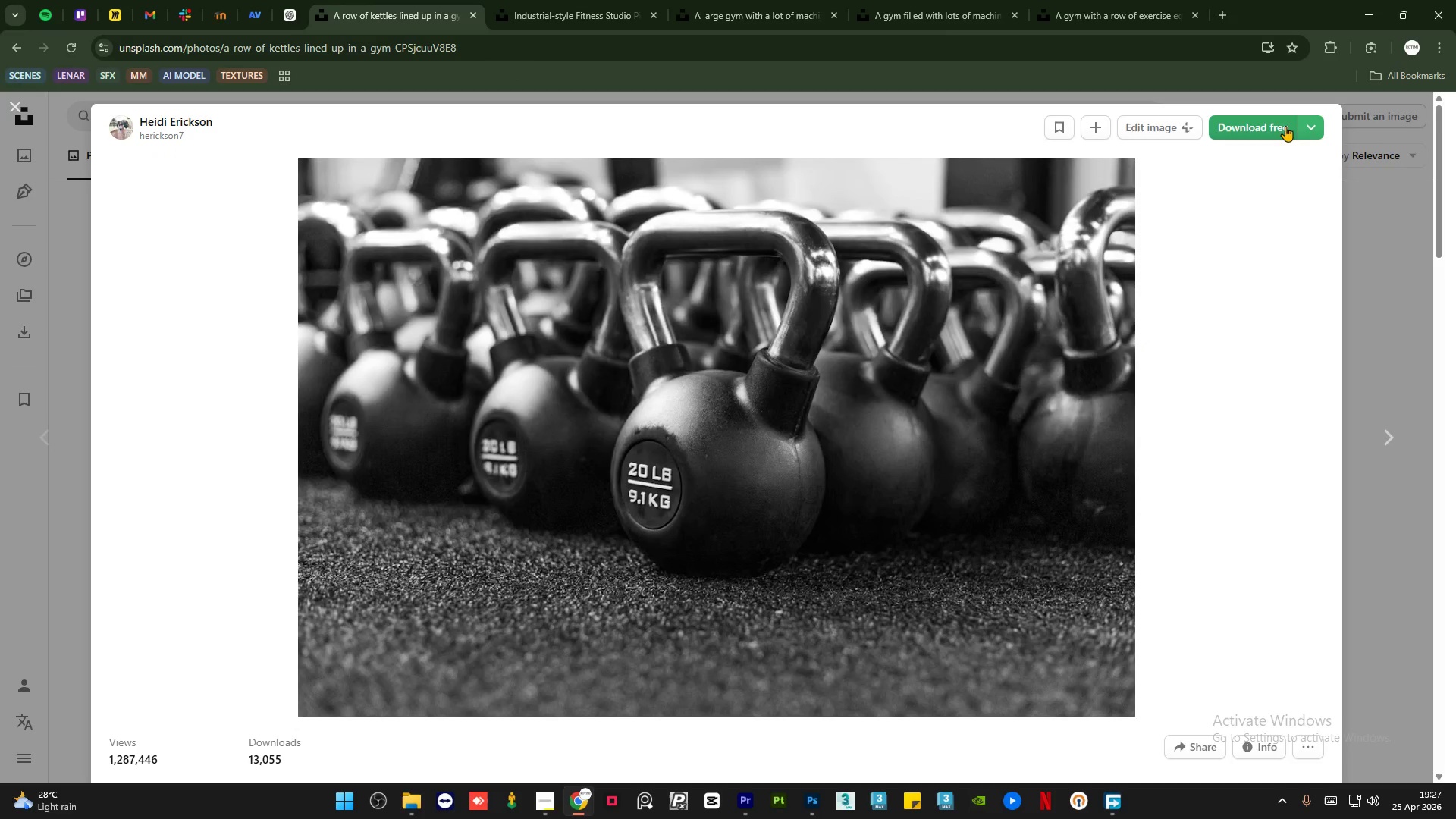 
left_click([1253, 132])
 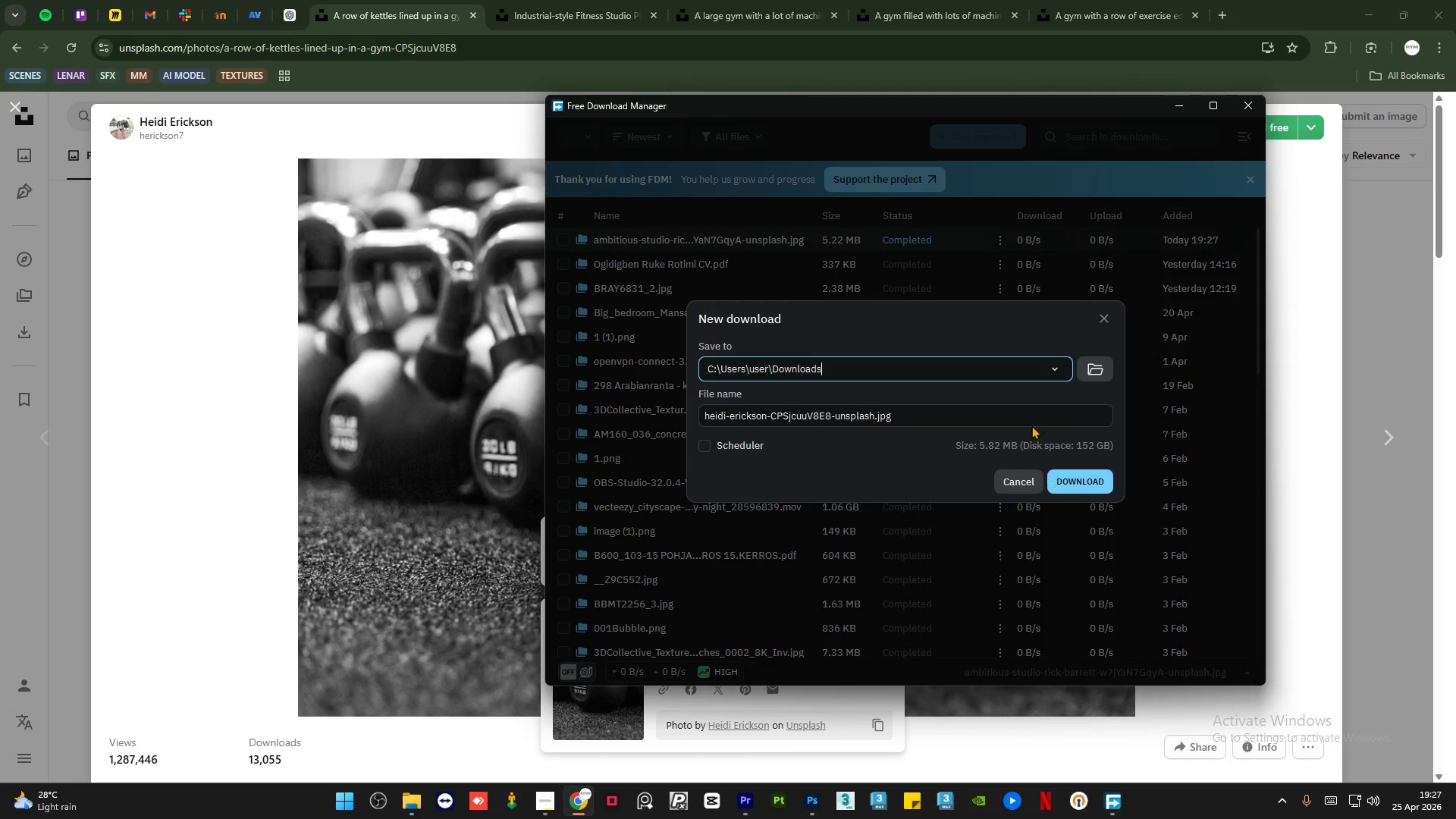 
left_click([1080, 483])
 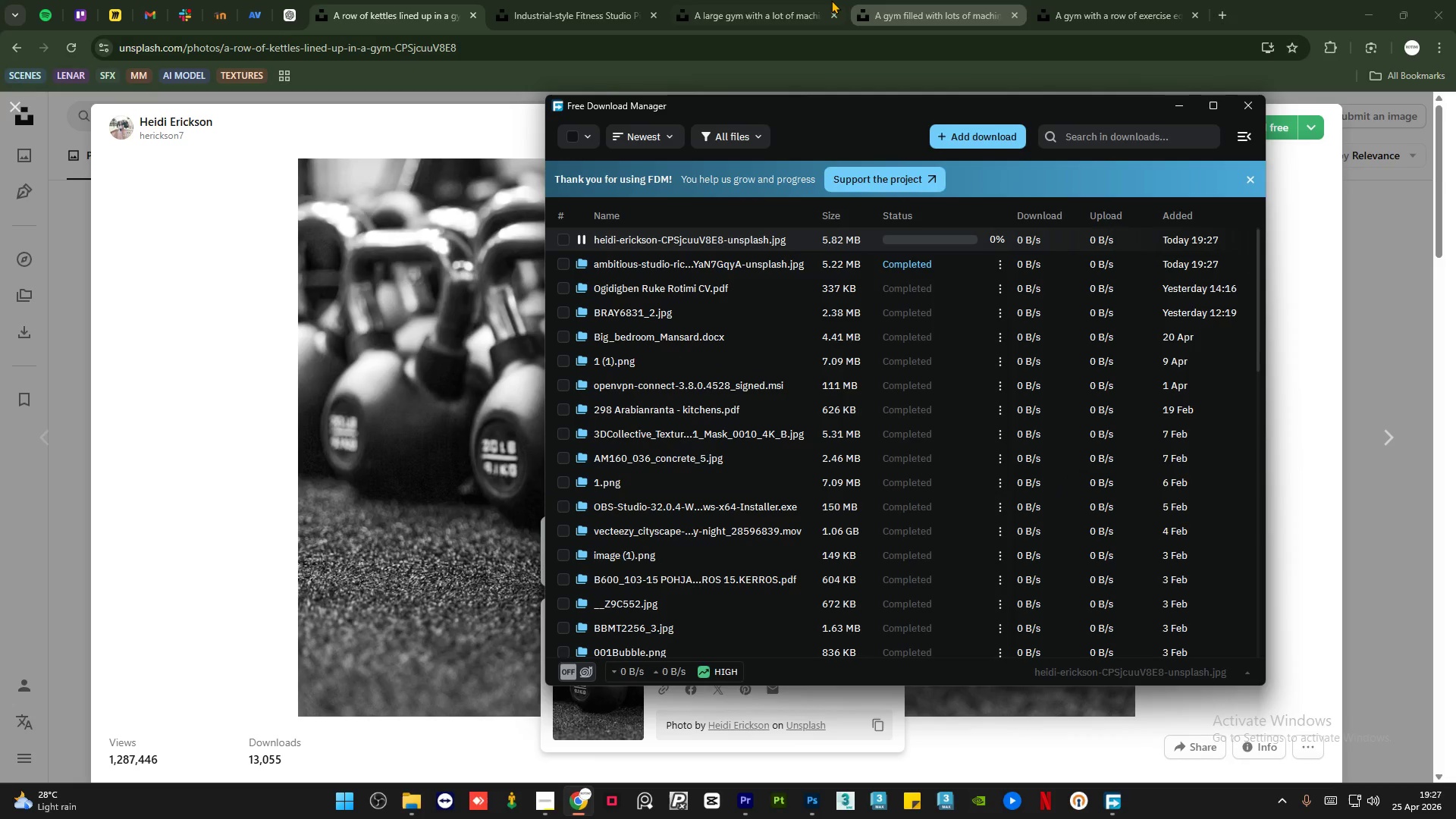 
left_click([778, 0])
 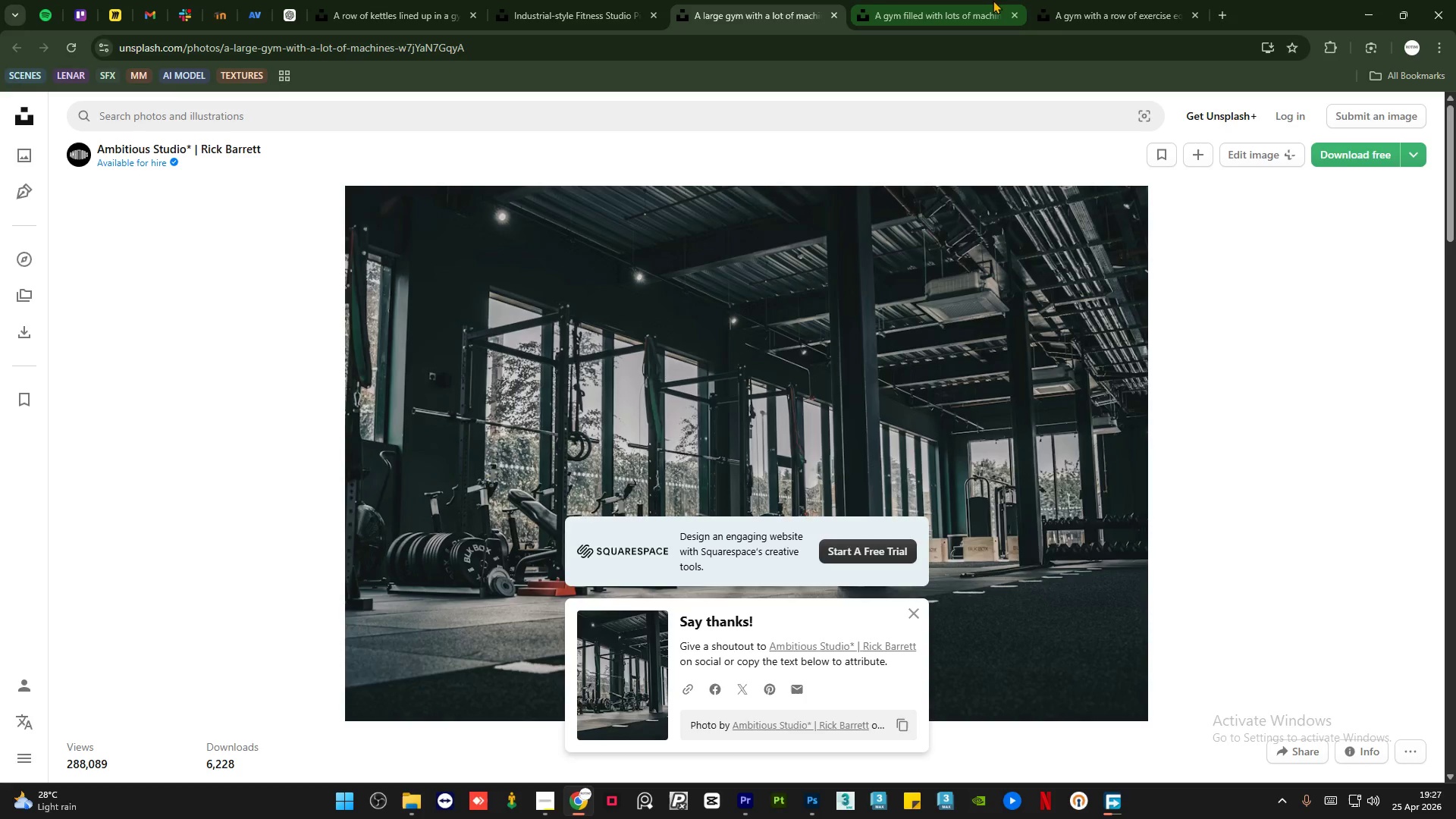 
left_click([985, 2])
 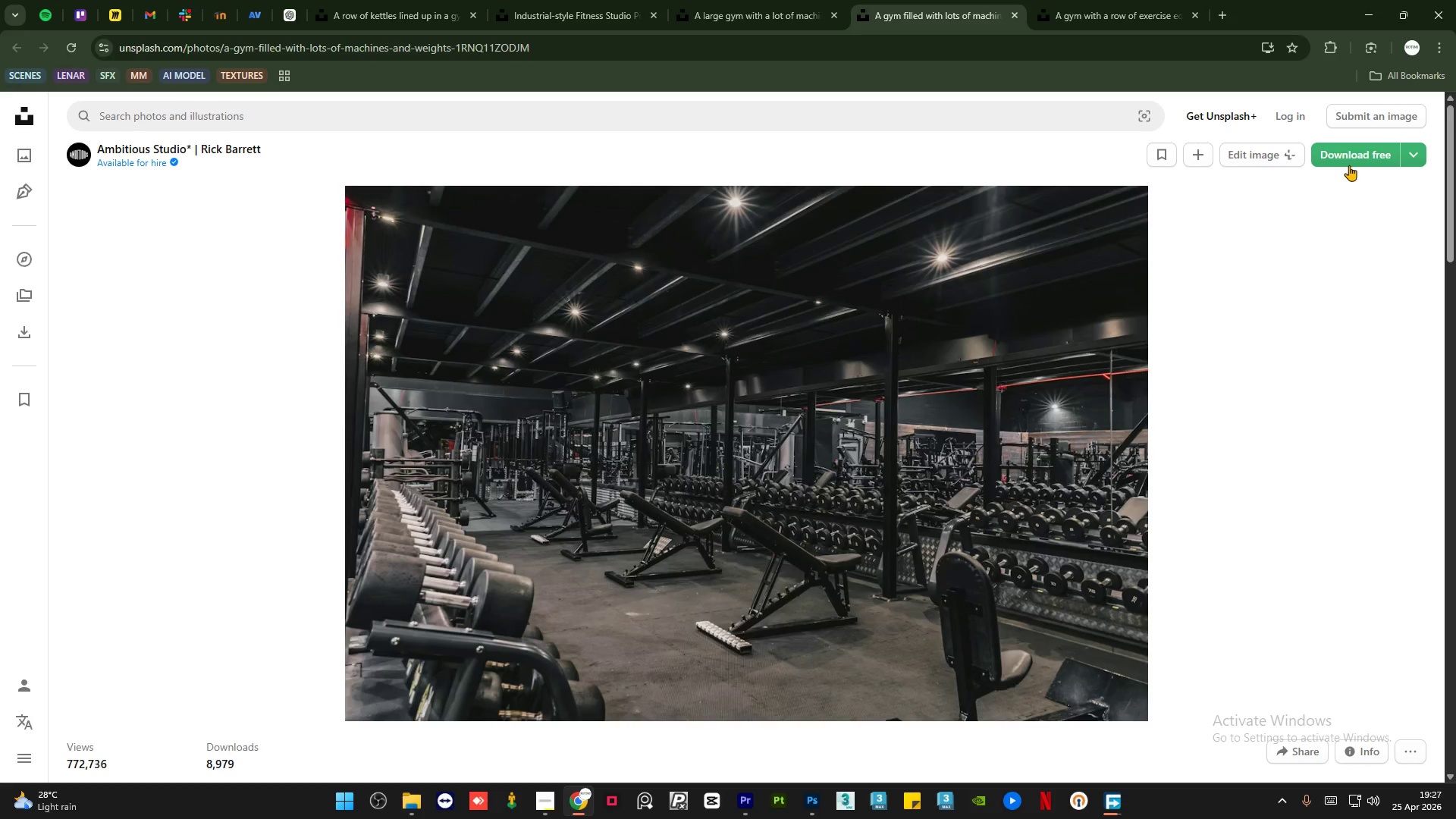 
left_click([1350, 158])
 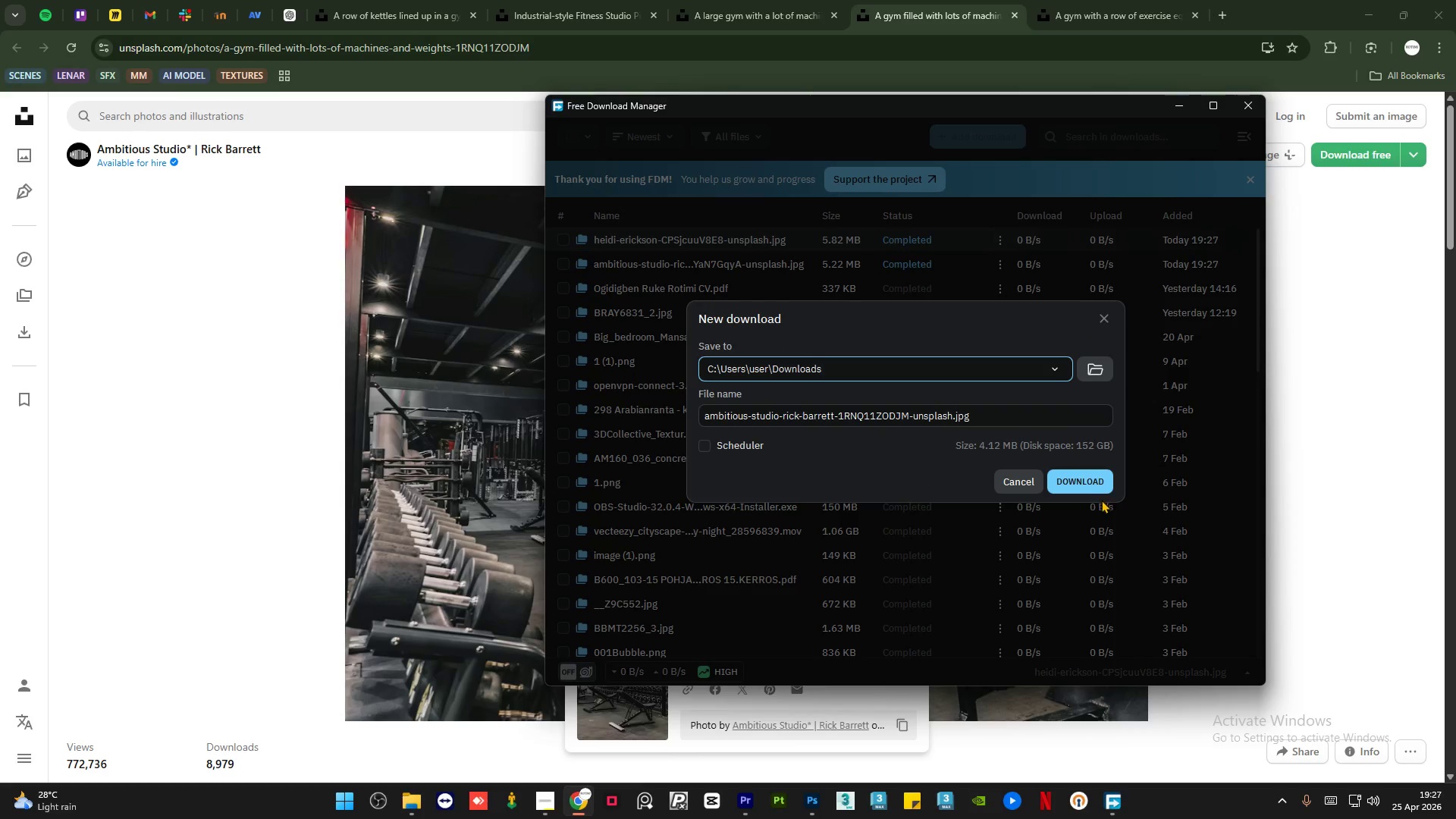 
left_click([1086, 489])
 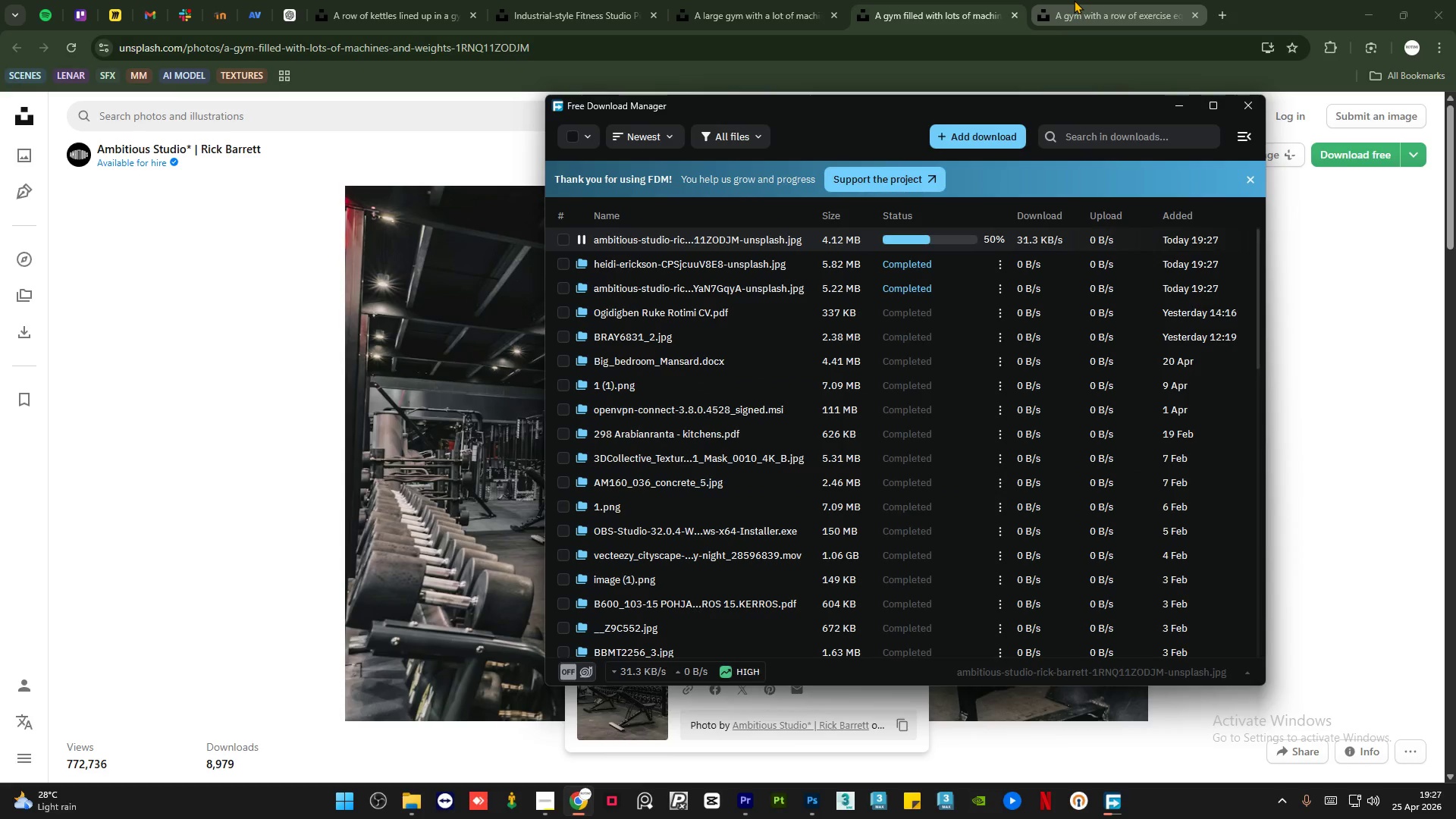 
left_click([1074, 0])
 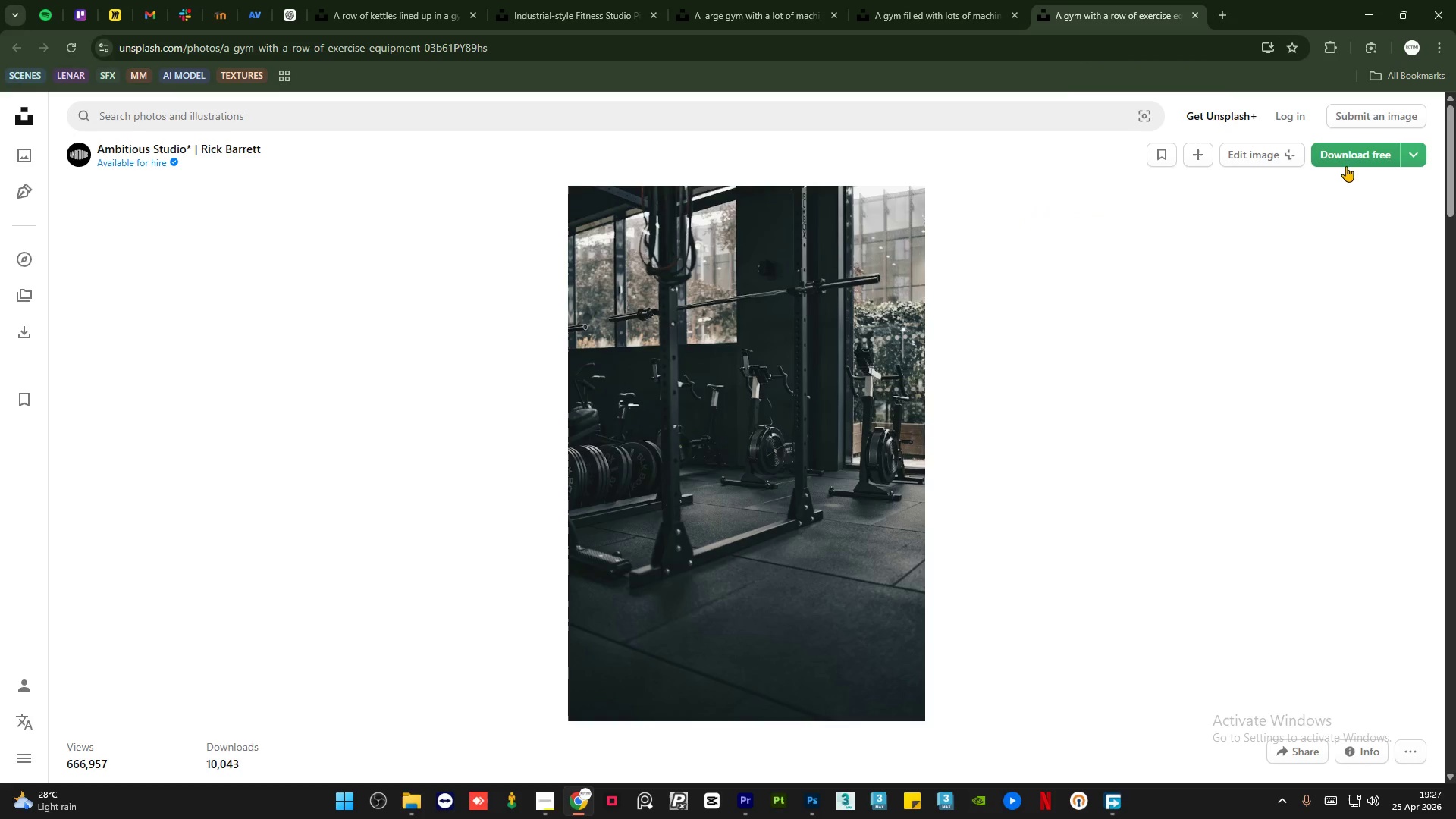 
left_click([1351, 159])
 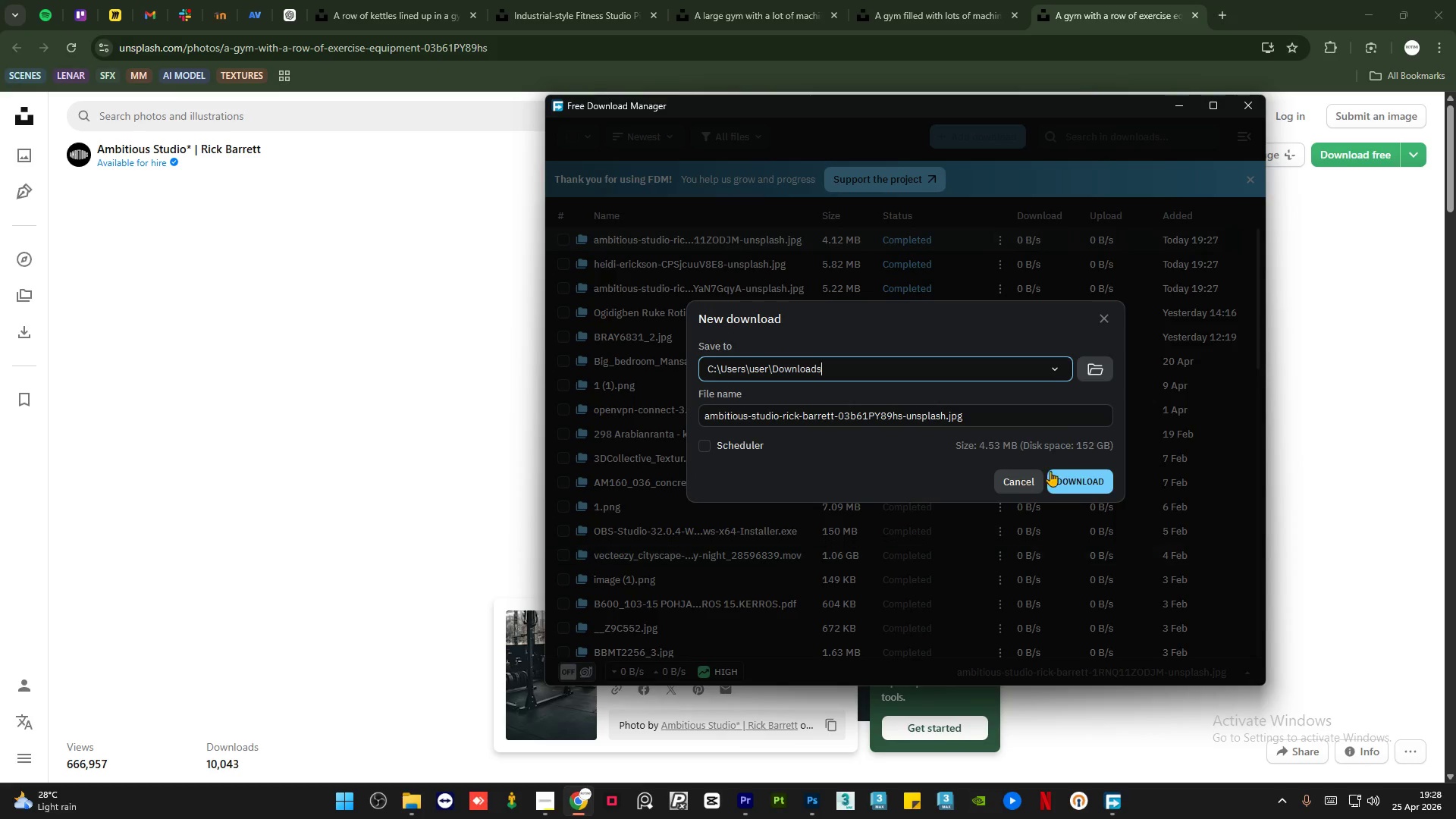 
left_click([1068, 486])
 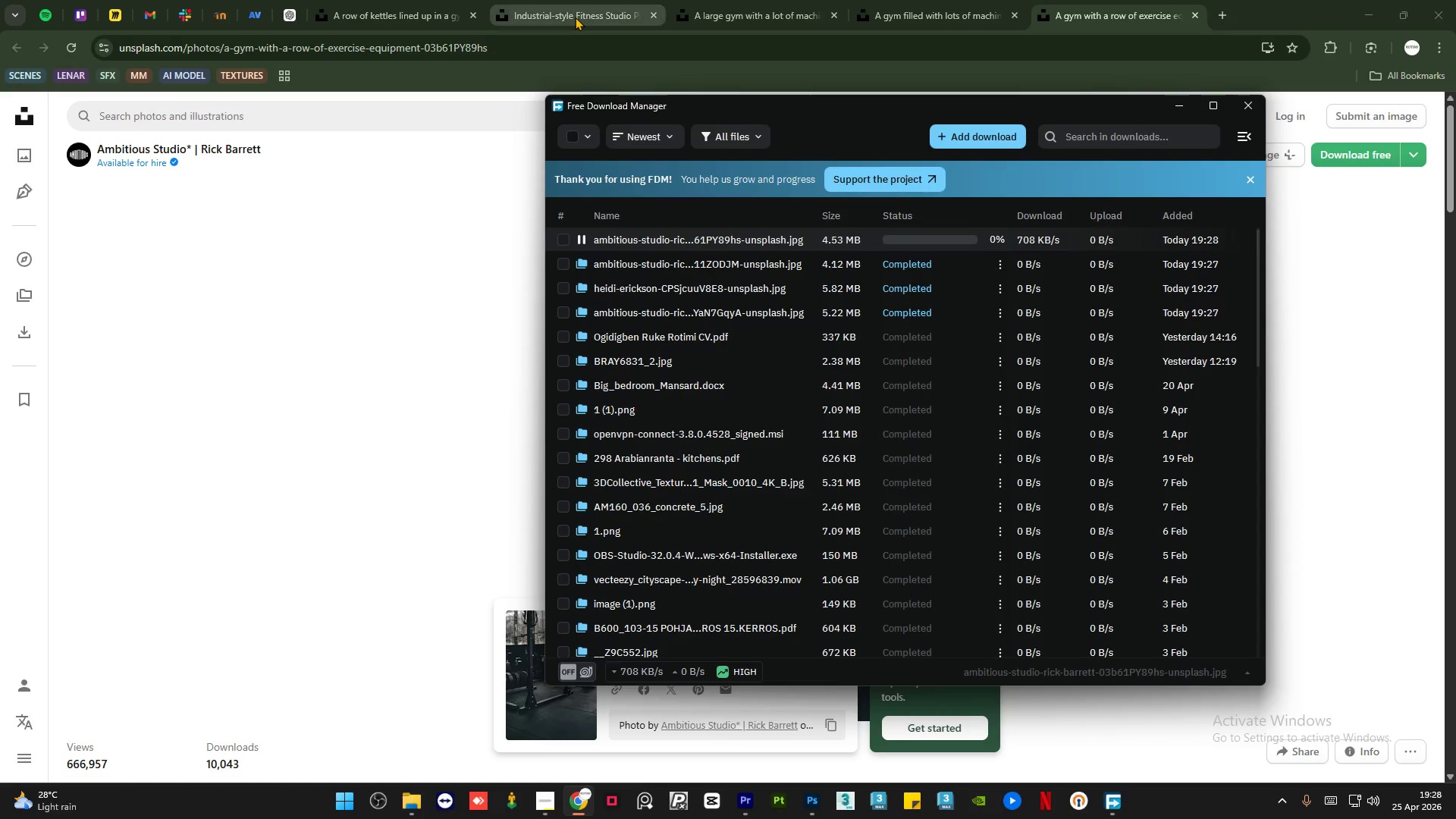 
left_click([575, 16])
 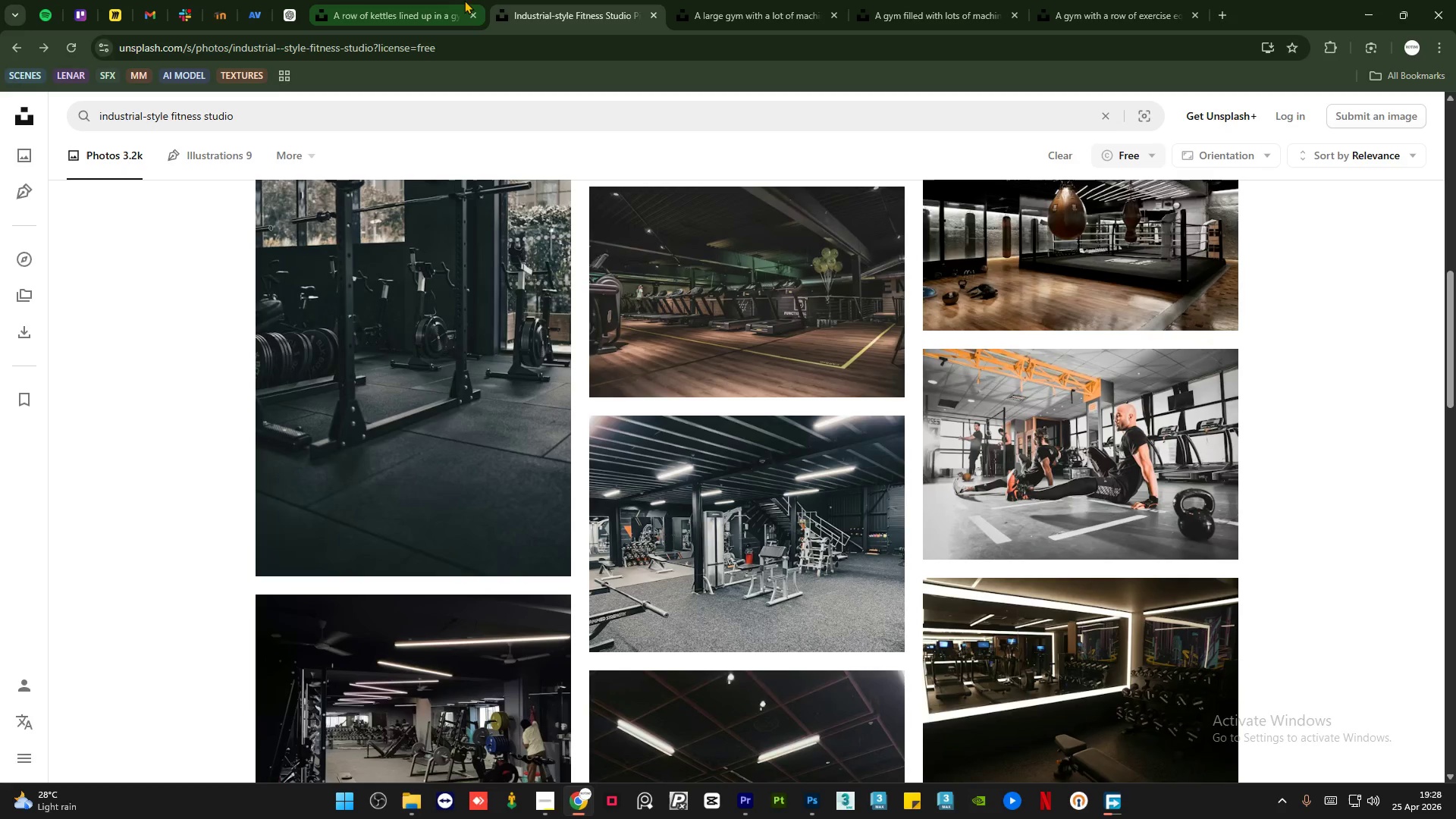 
left_click([434, 0])
 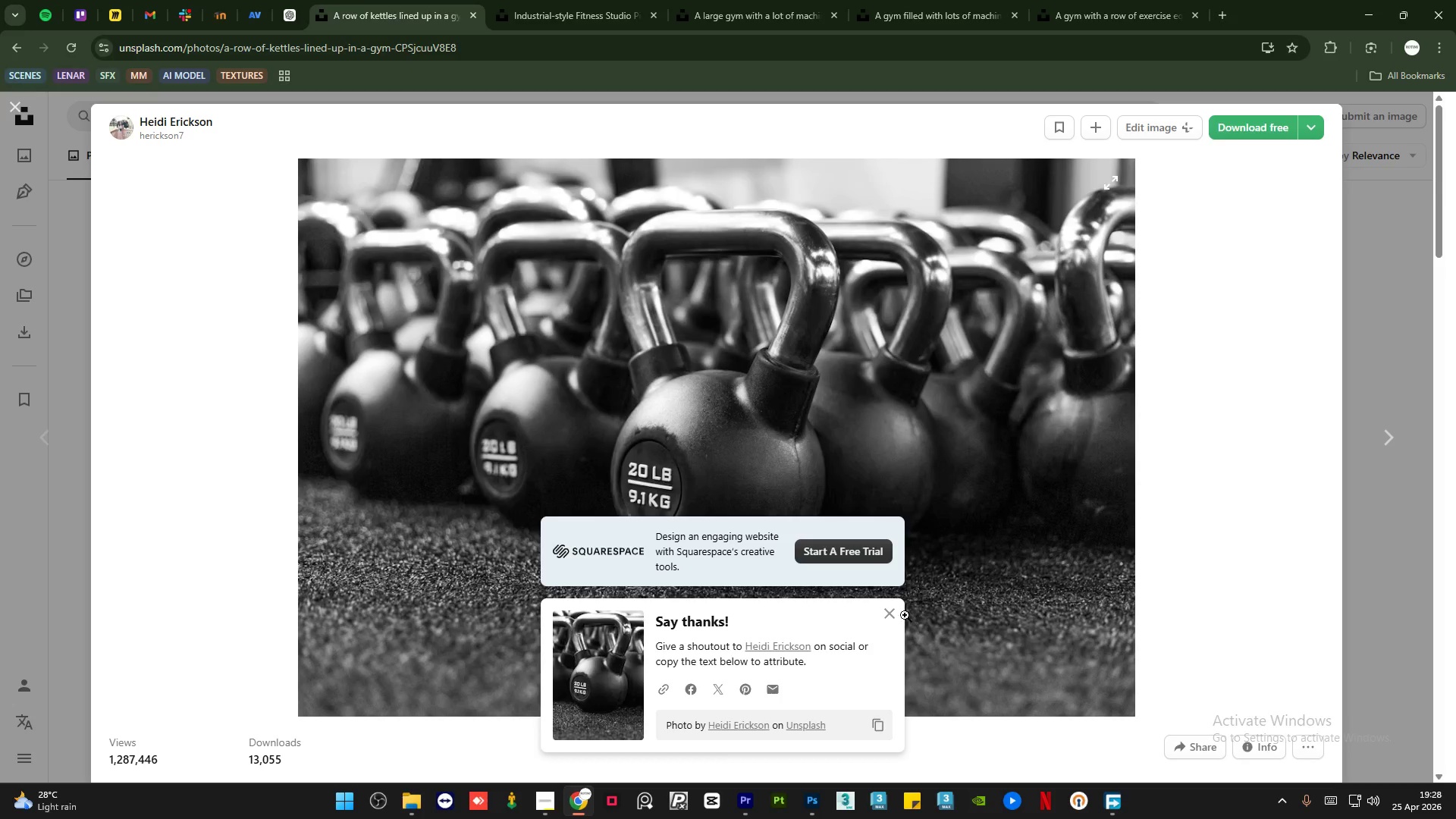 
left_click([886, 617])
 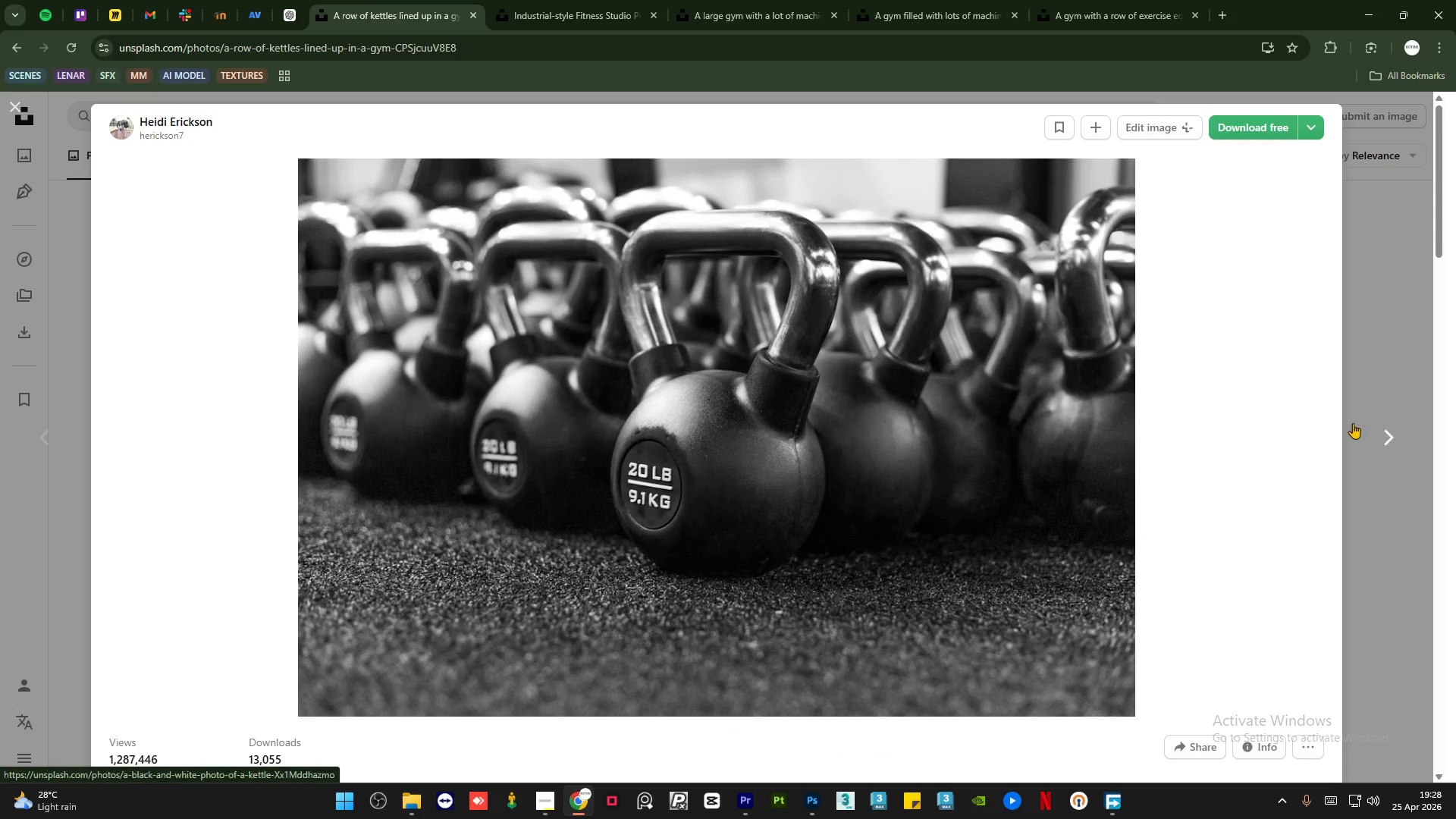 
scroll: coordinate [1254, 388], scroll_direction: up, amount: 1.0
 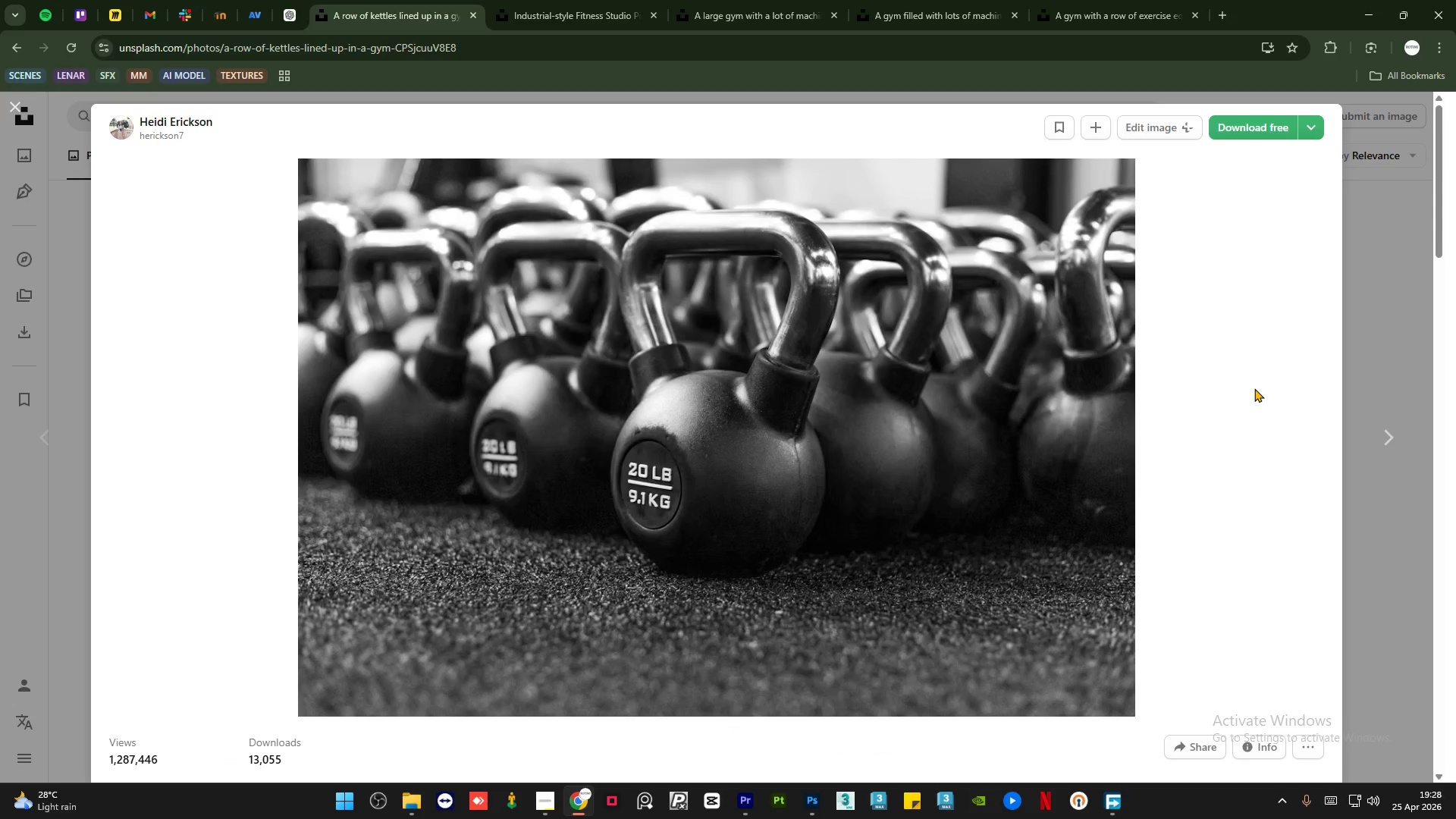 
scroll: coordinate [1254, 388], scroll_direction: down, amount: 8.0
 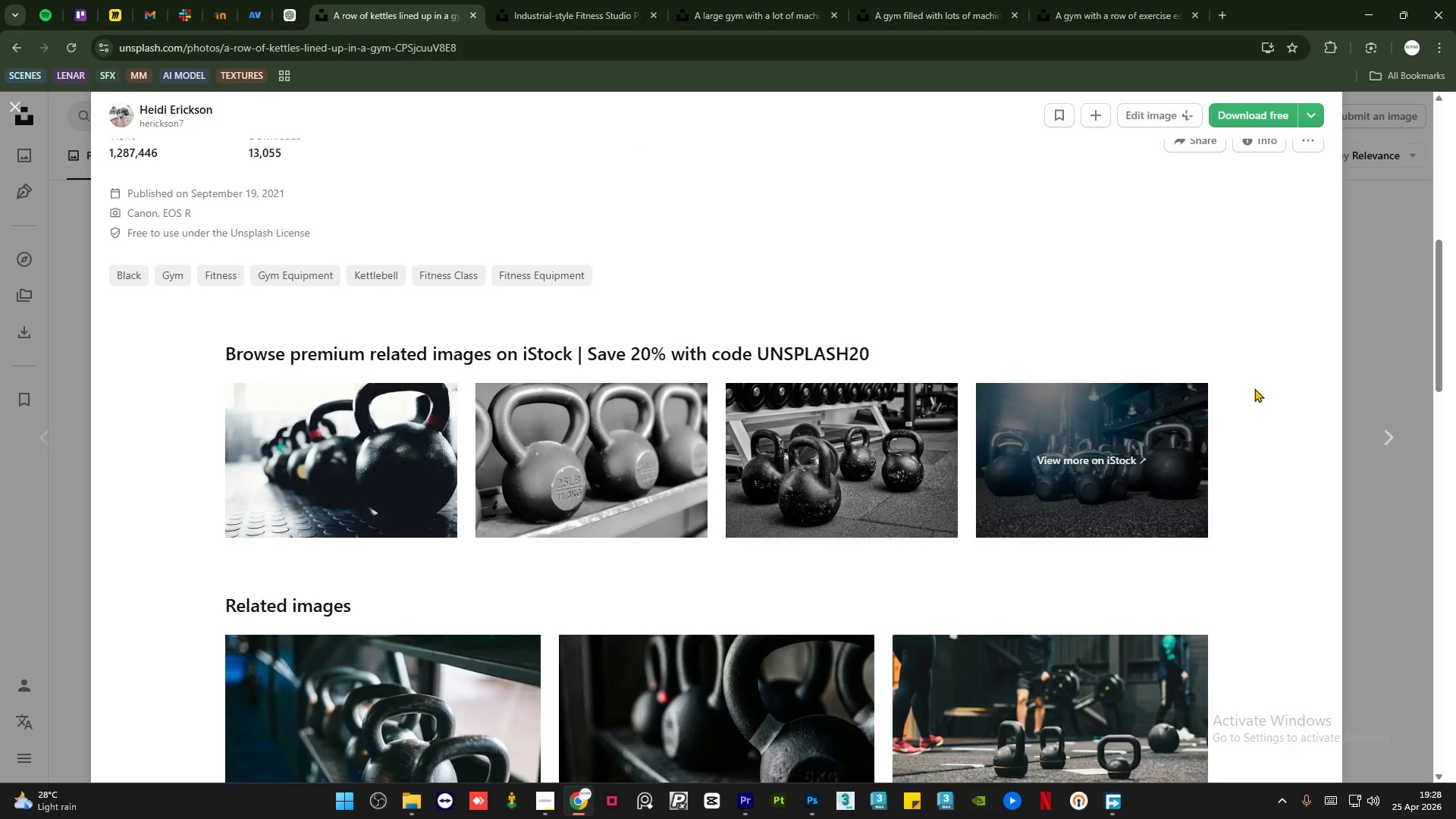 
scroll: coordinate [1254, 388], scroll_direction: up, amount: 2.0
 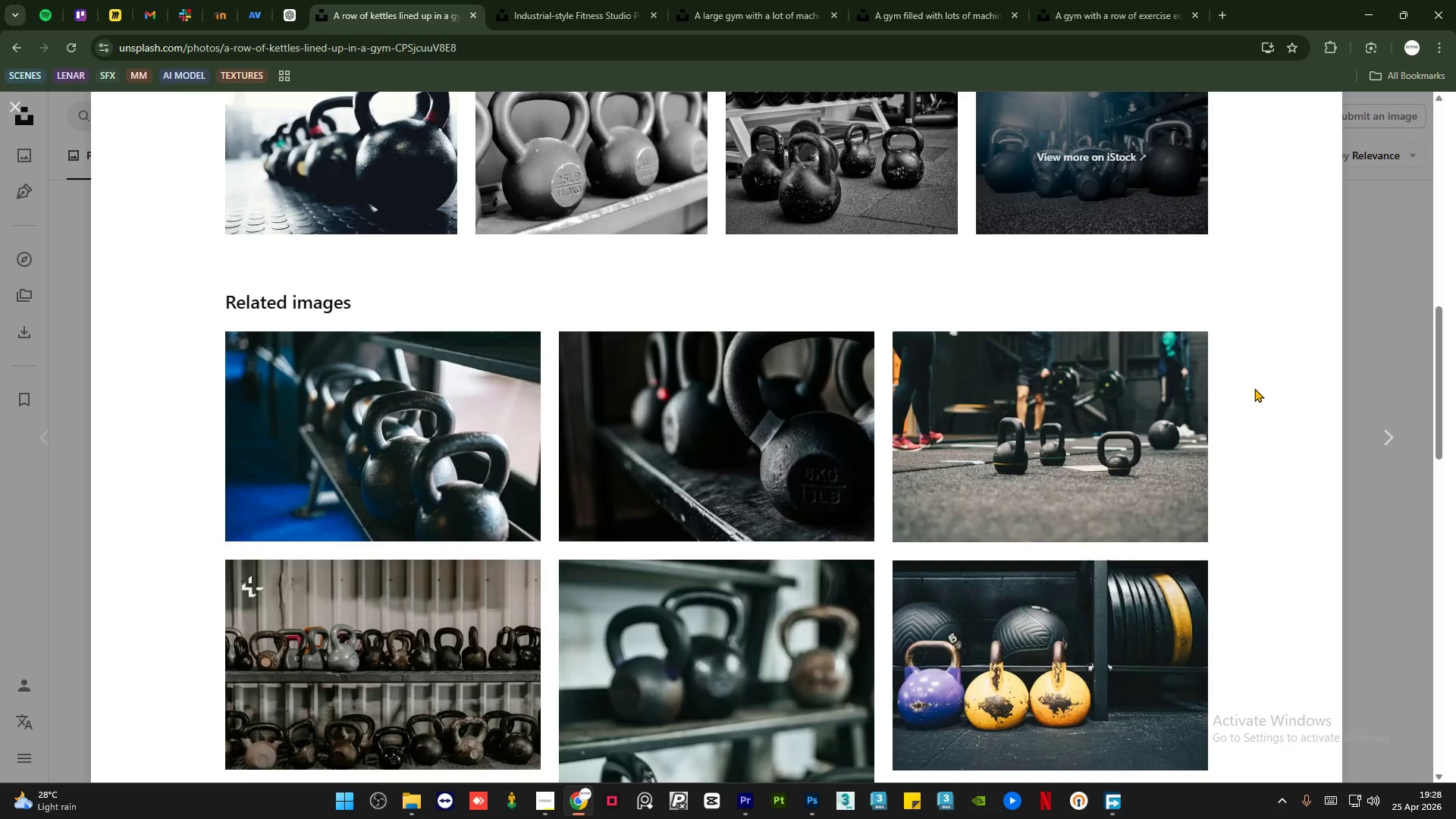 
scroll: coordinate [1254, 388], scroll_direction: down, amount: 13.0
 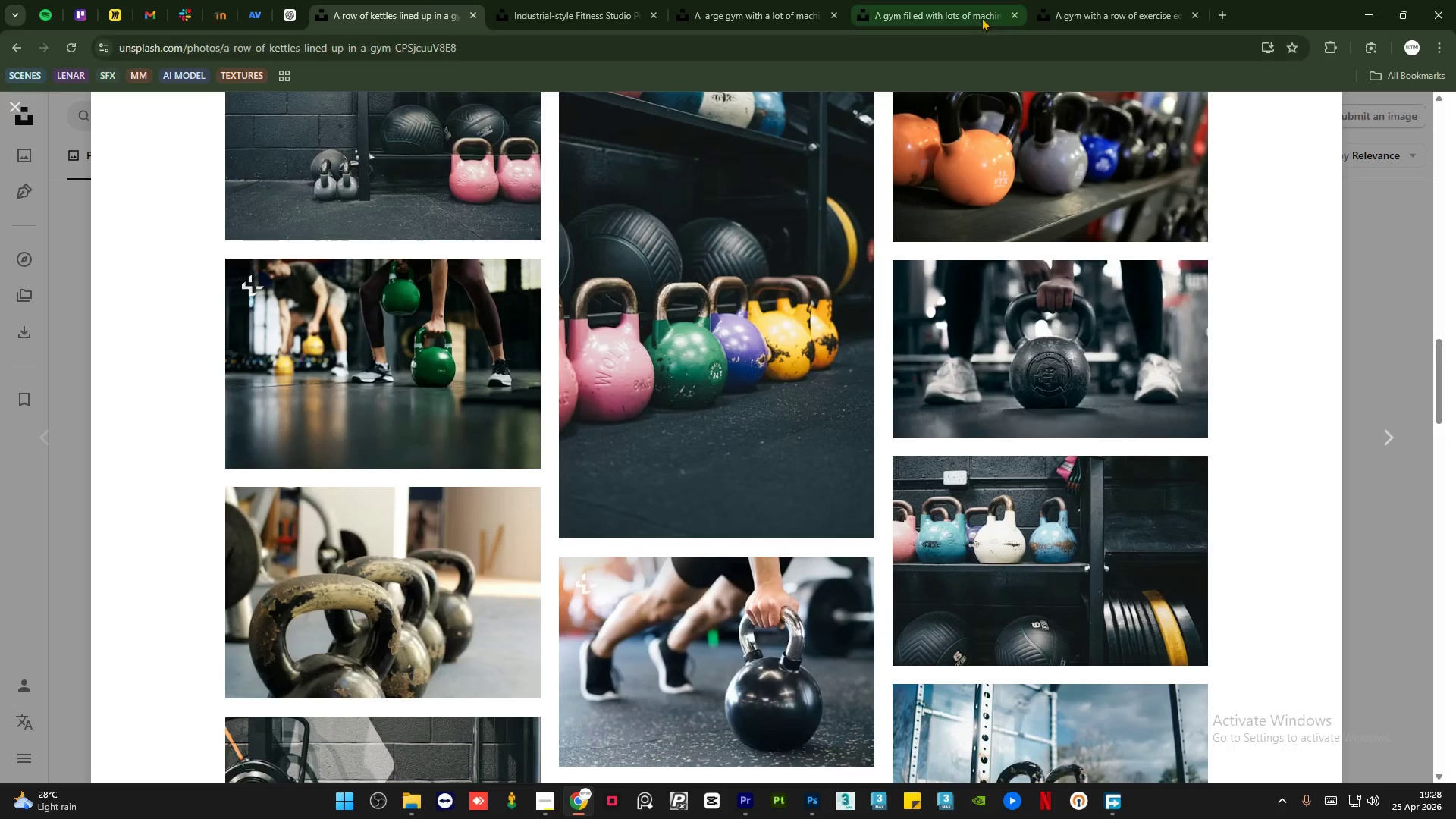 
wait(5.87)
 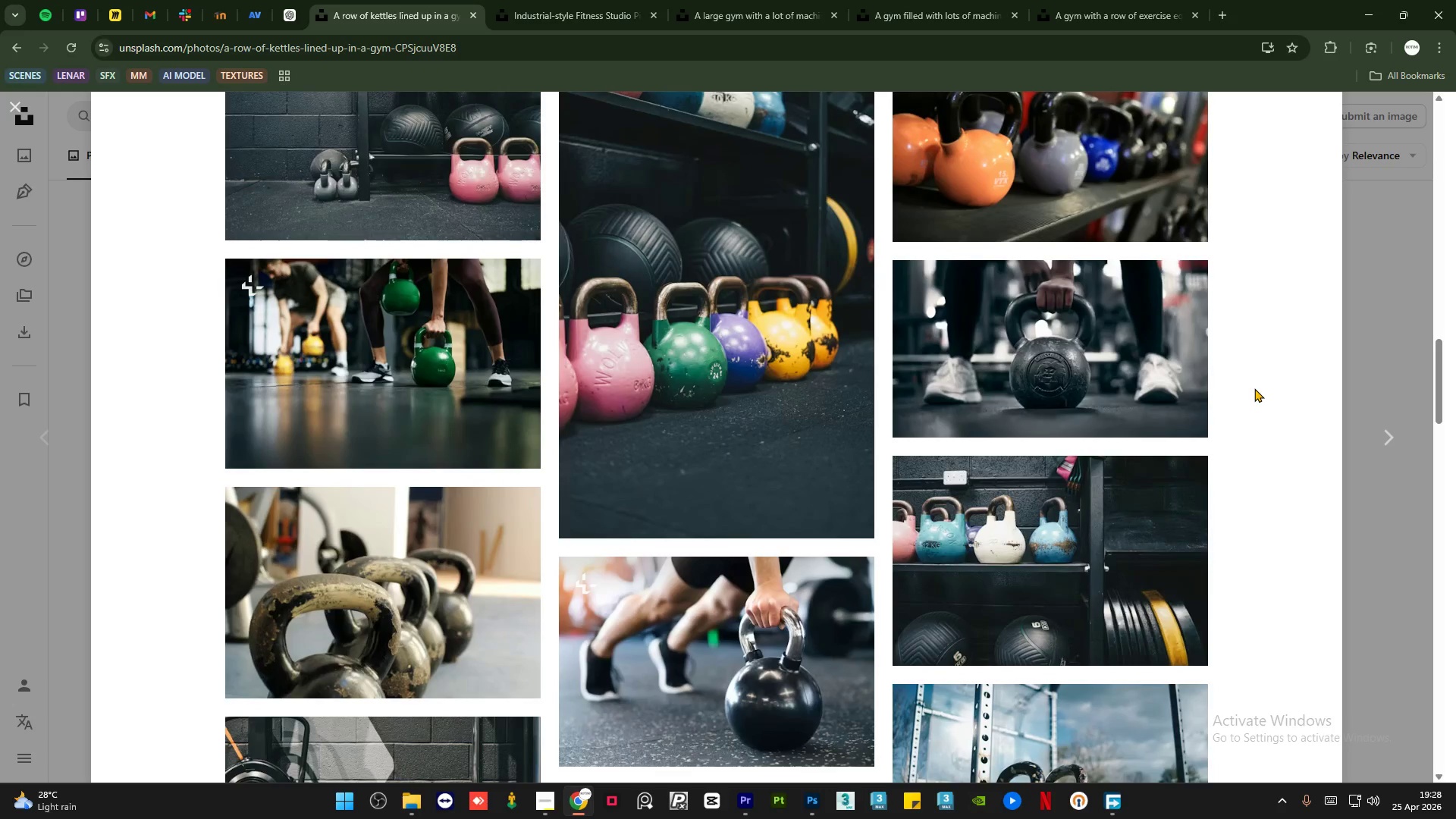 
left_click([981, 15])
 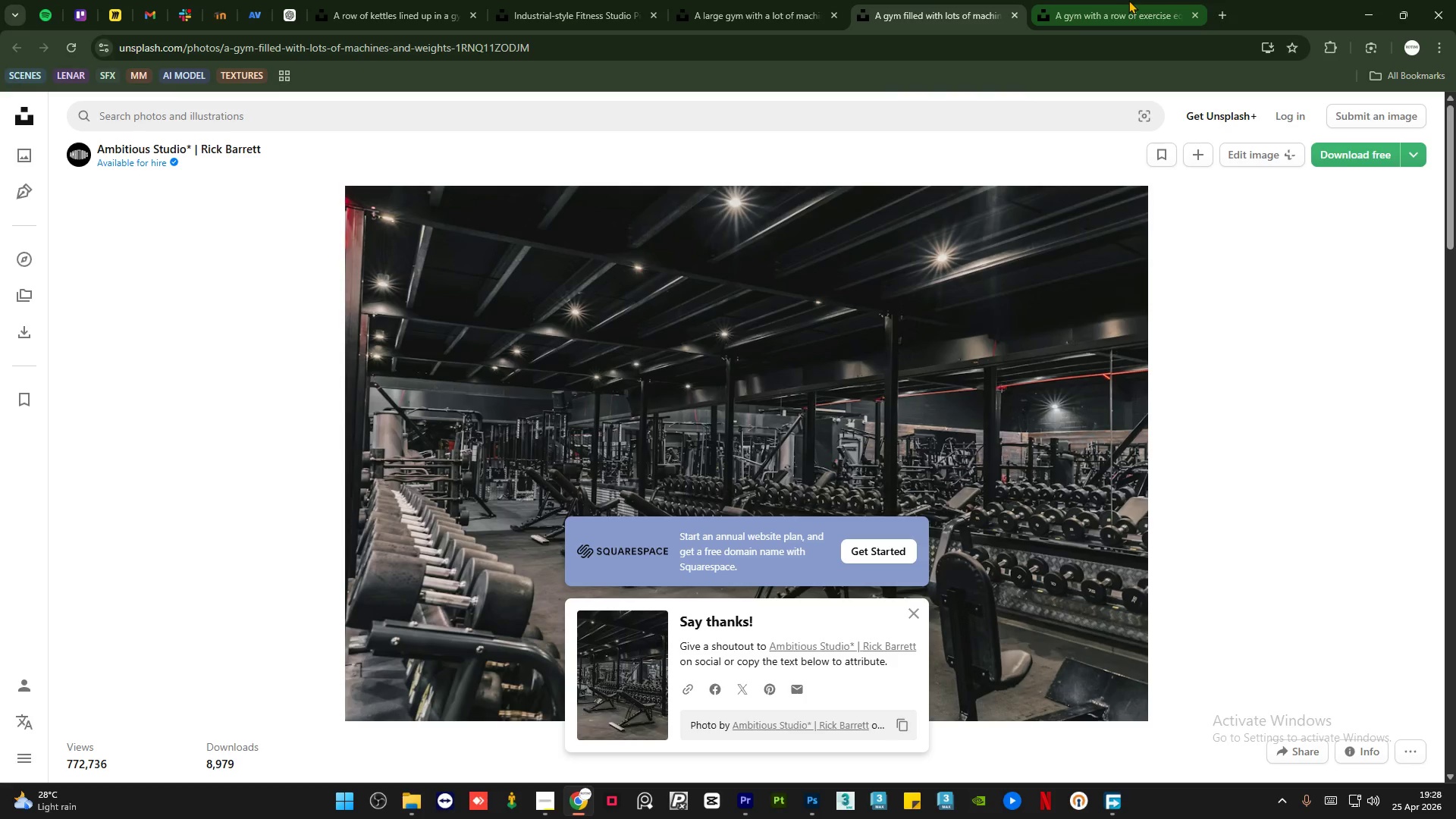 
left_click([1128, 0])